 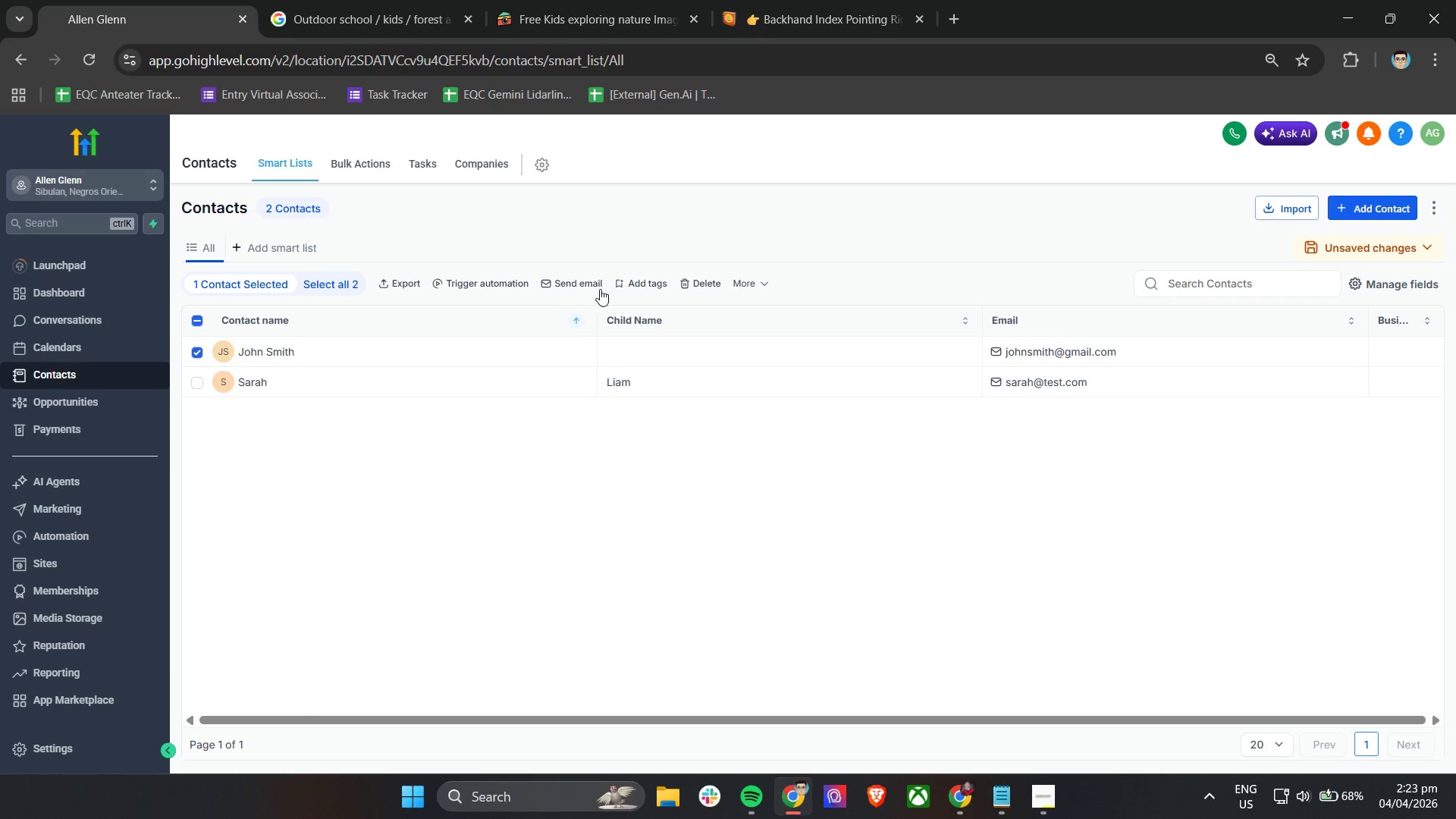 
left_click([759, 289])
 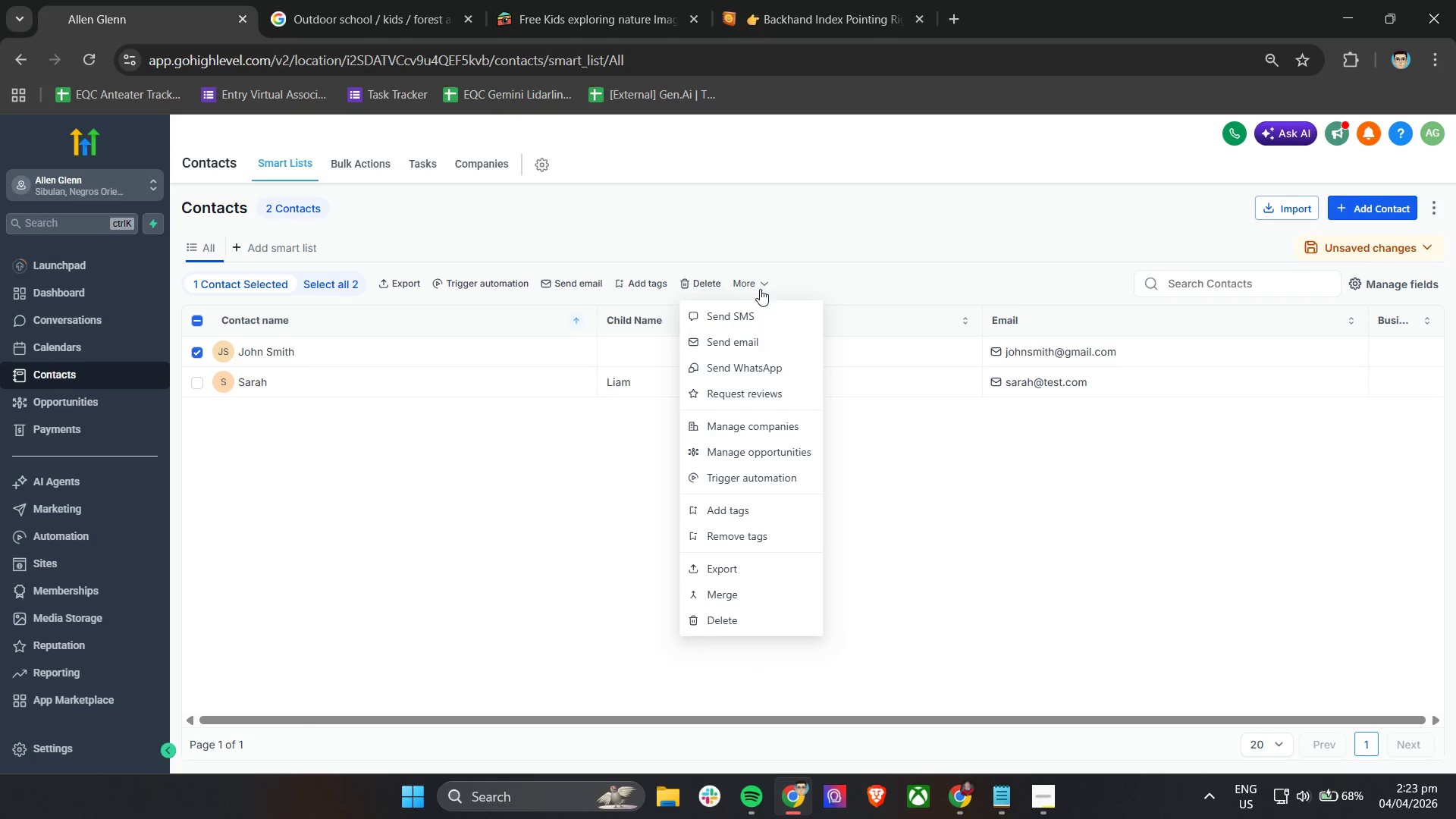 
left_click([730, 623])
 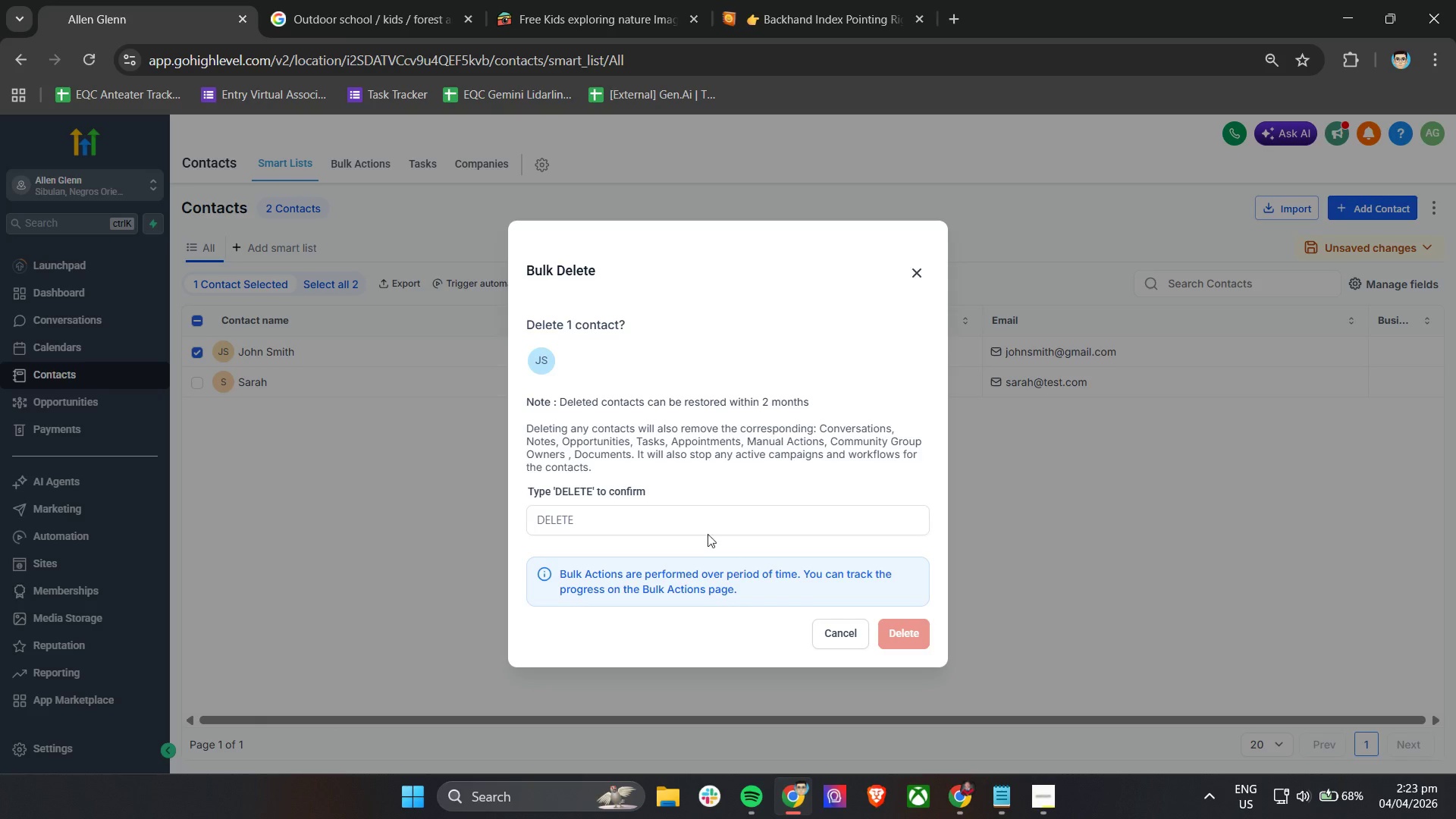 
left_click([682, 522])
 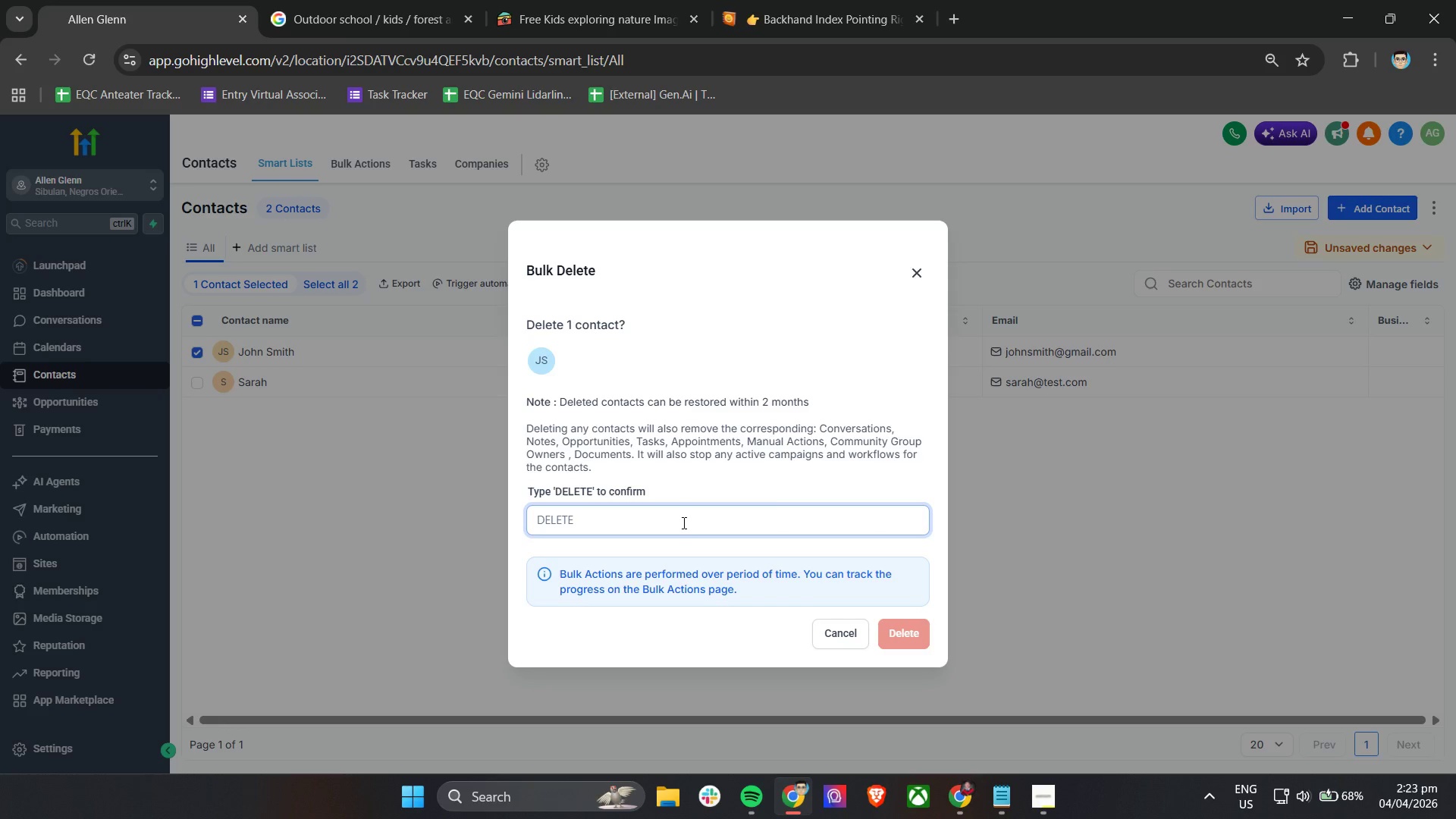 
type(DELT)
key(Backspace)
type(ETE)
 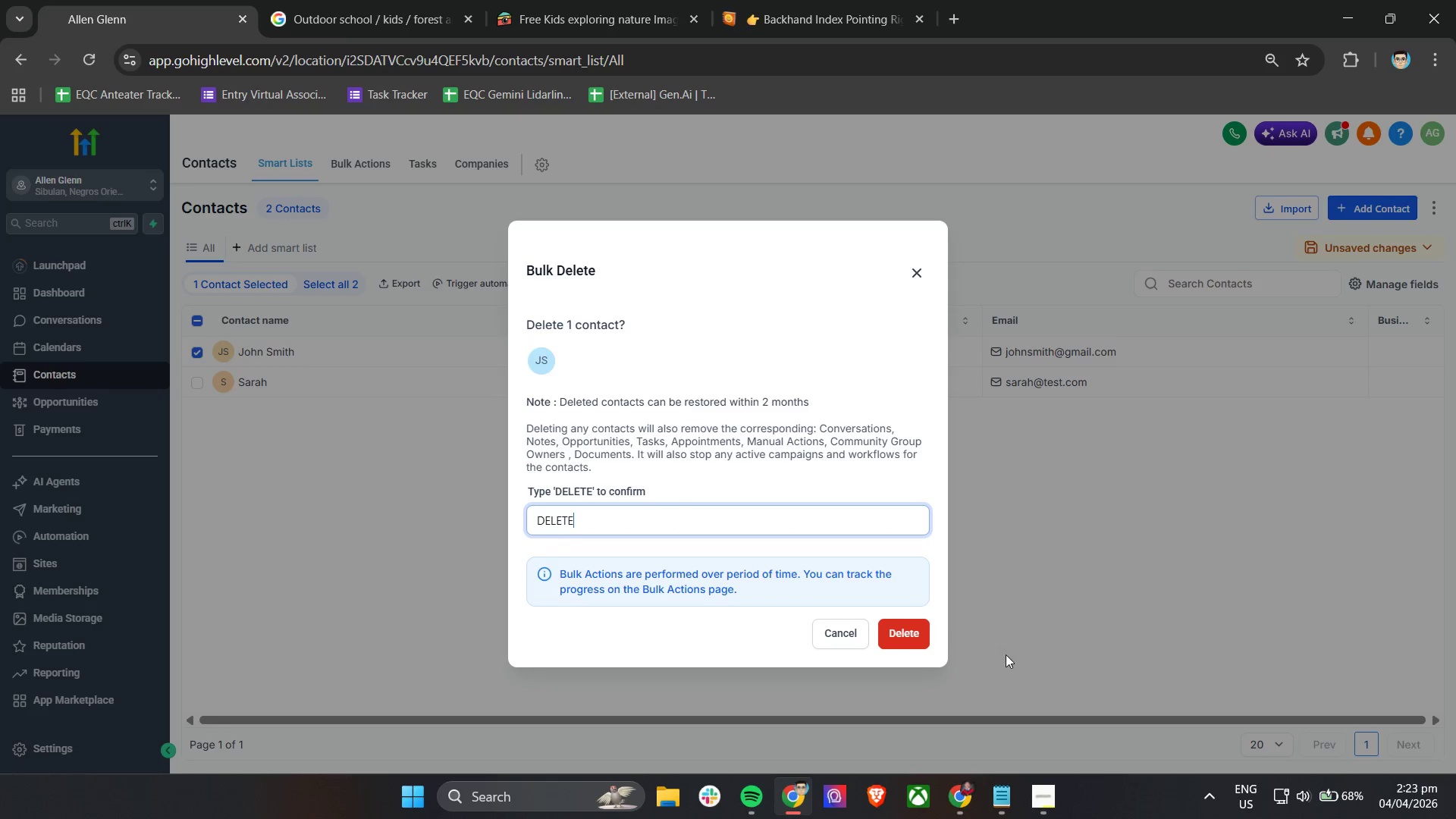 
left_click([898, 629])
 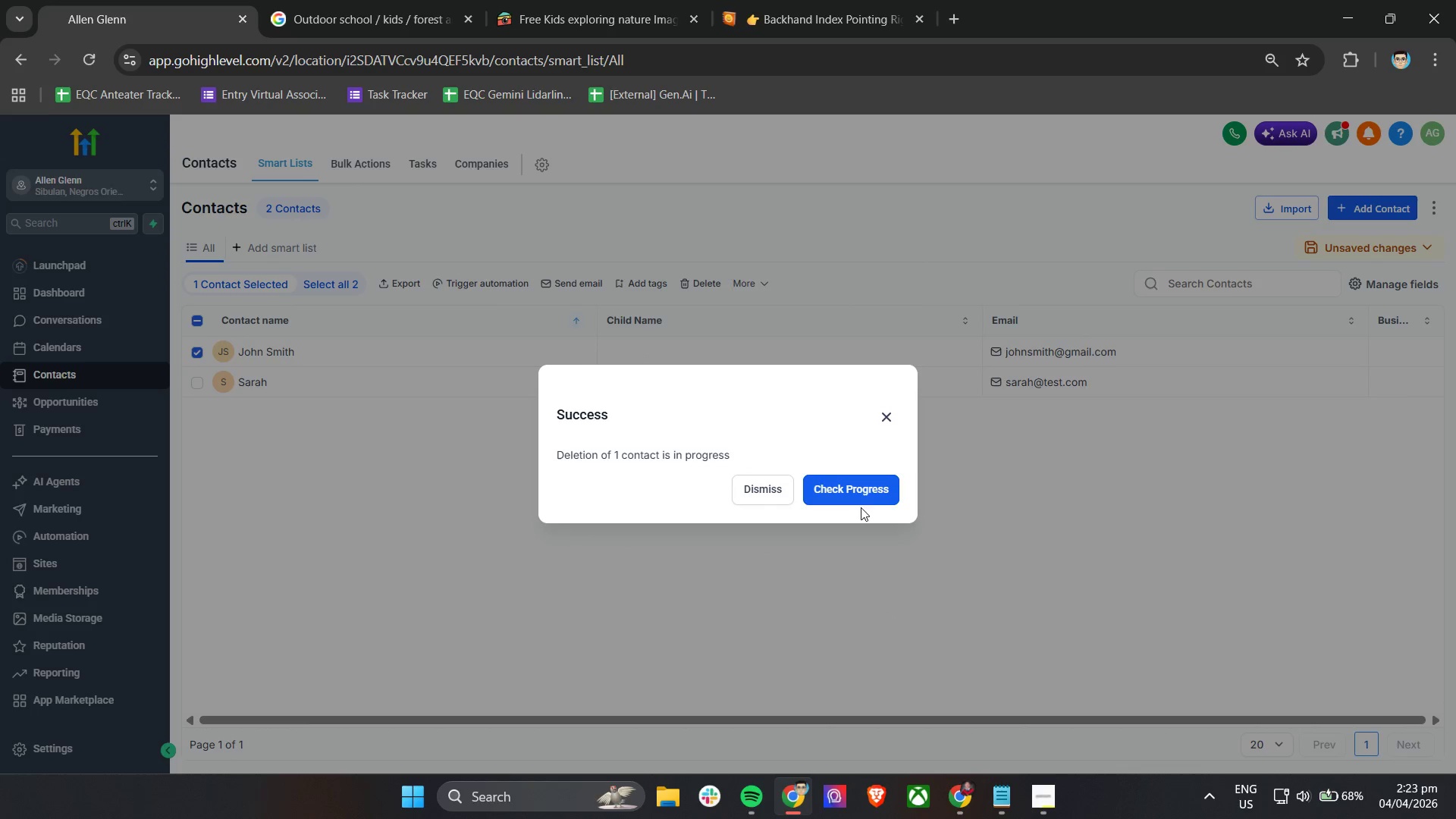 
left_click([860, 497])
 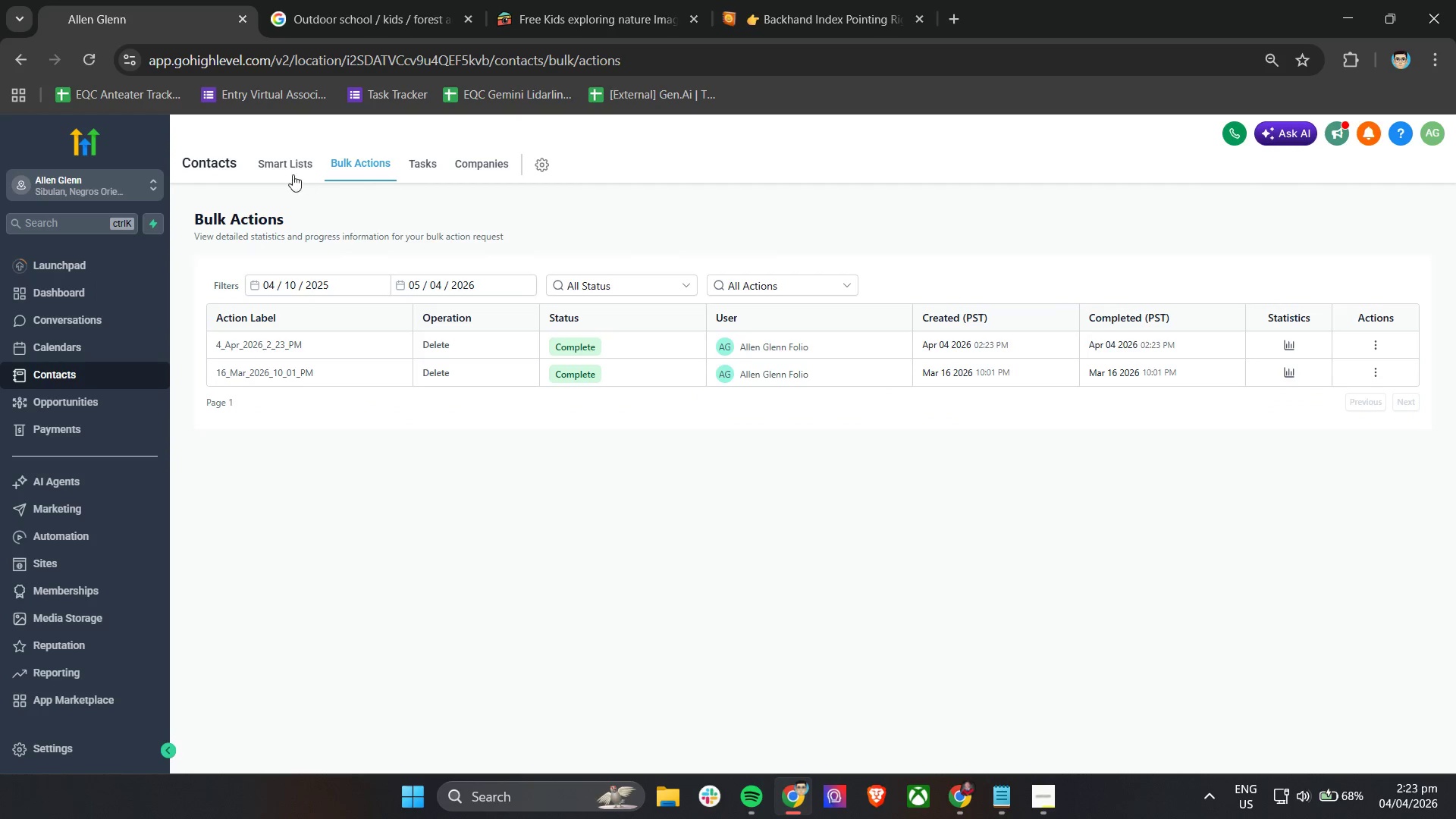 
left_click([193, 162])
 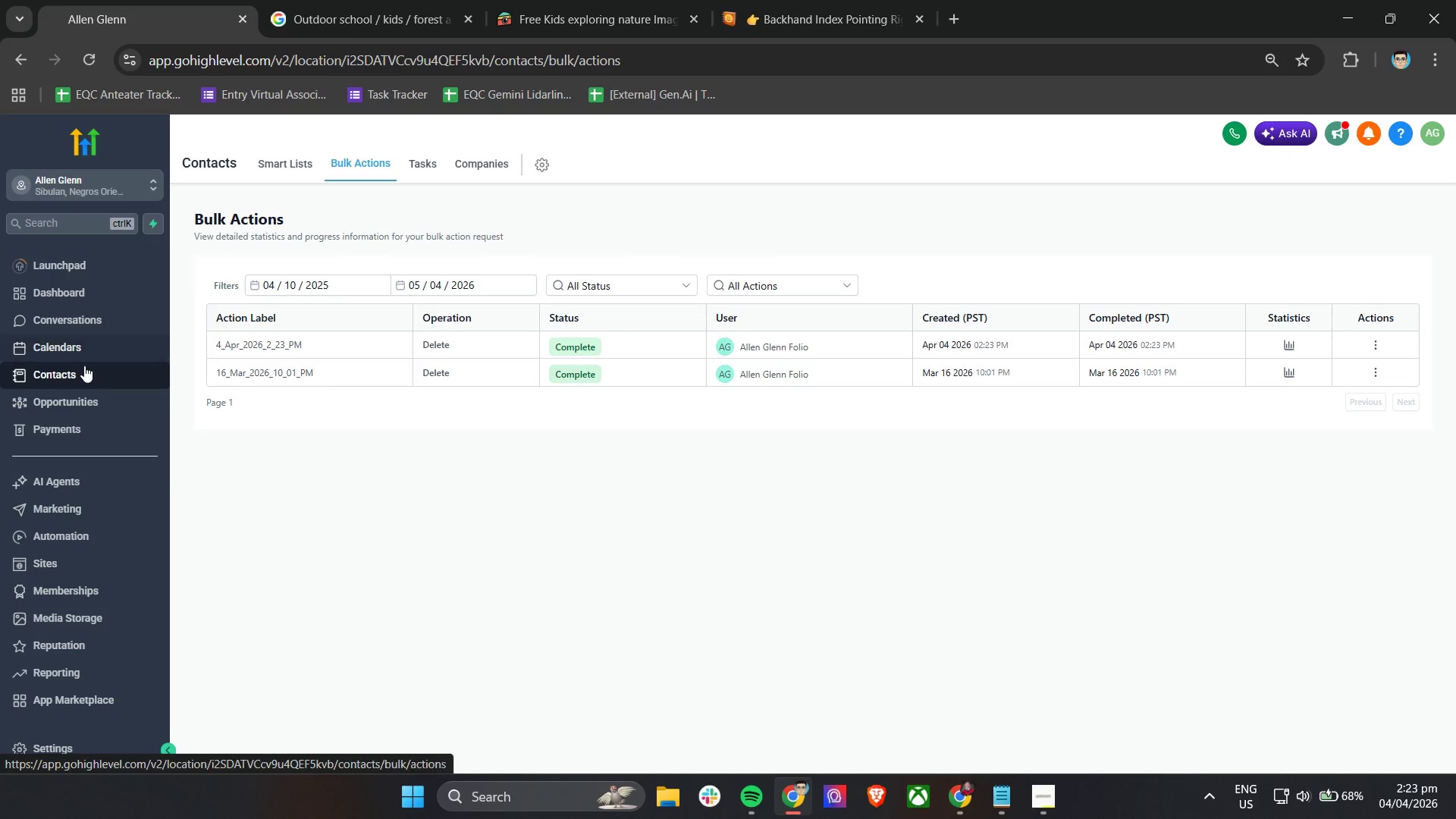 
left_click([85, 367])
 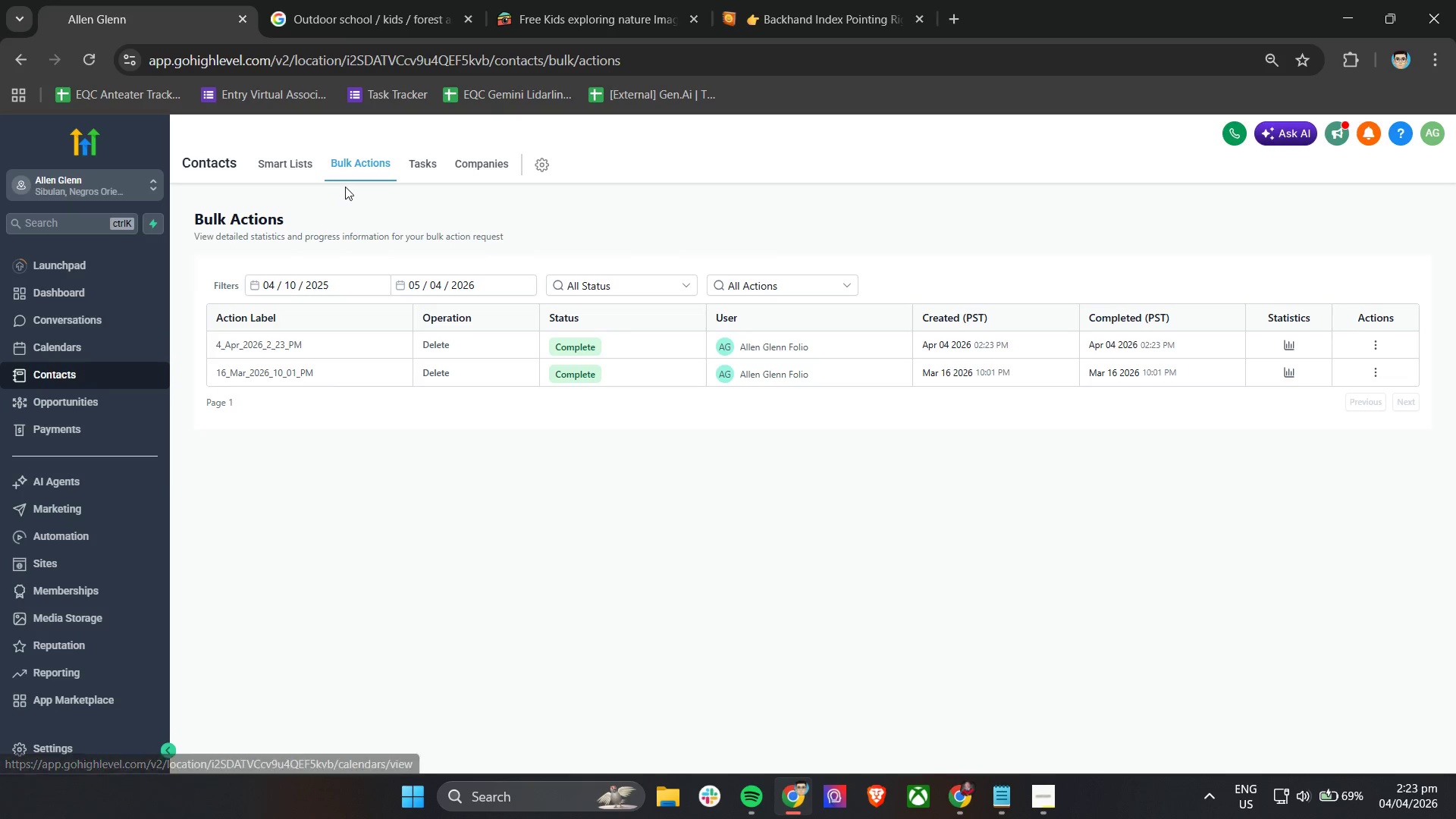 
left_click([297, 165])
 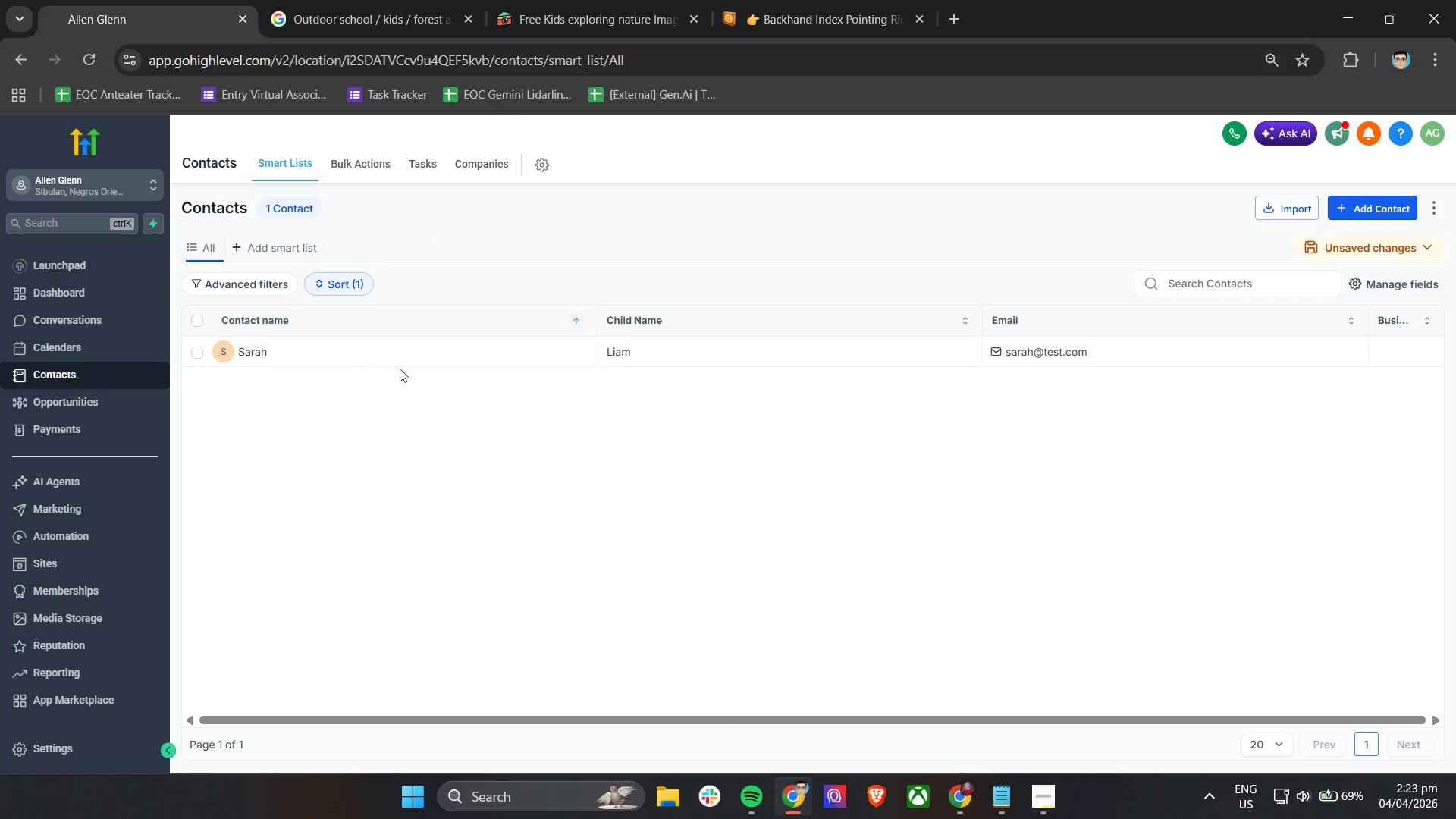 
left_click([1368, 207])
 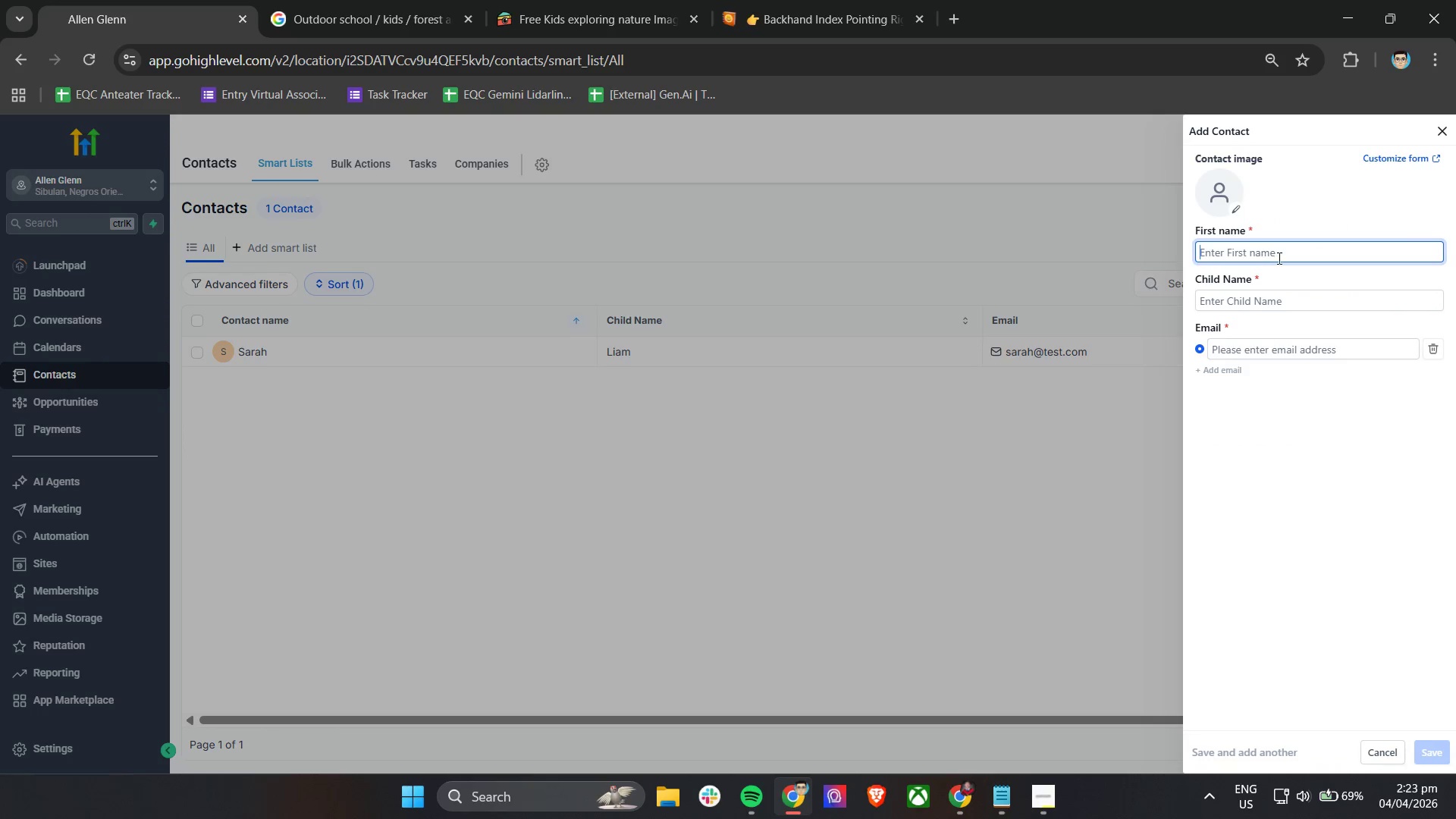 
left_click([1270, 253])
 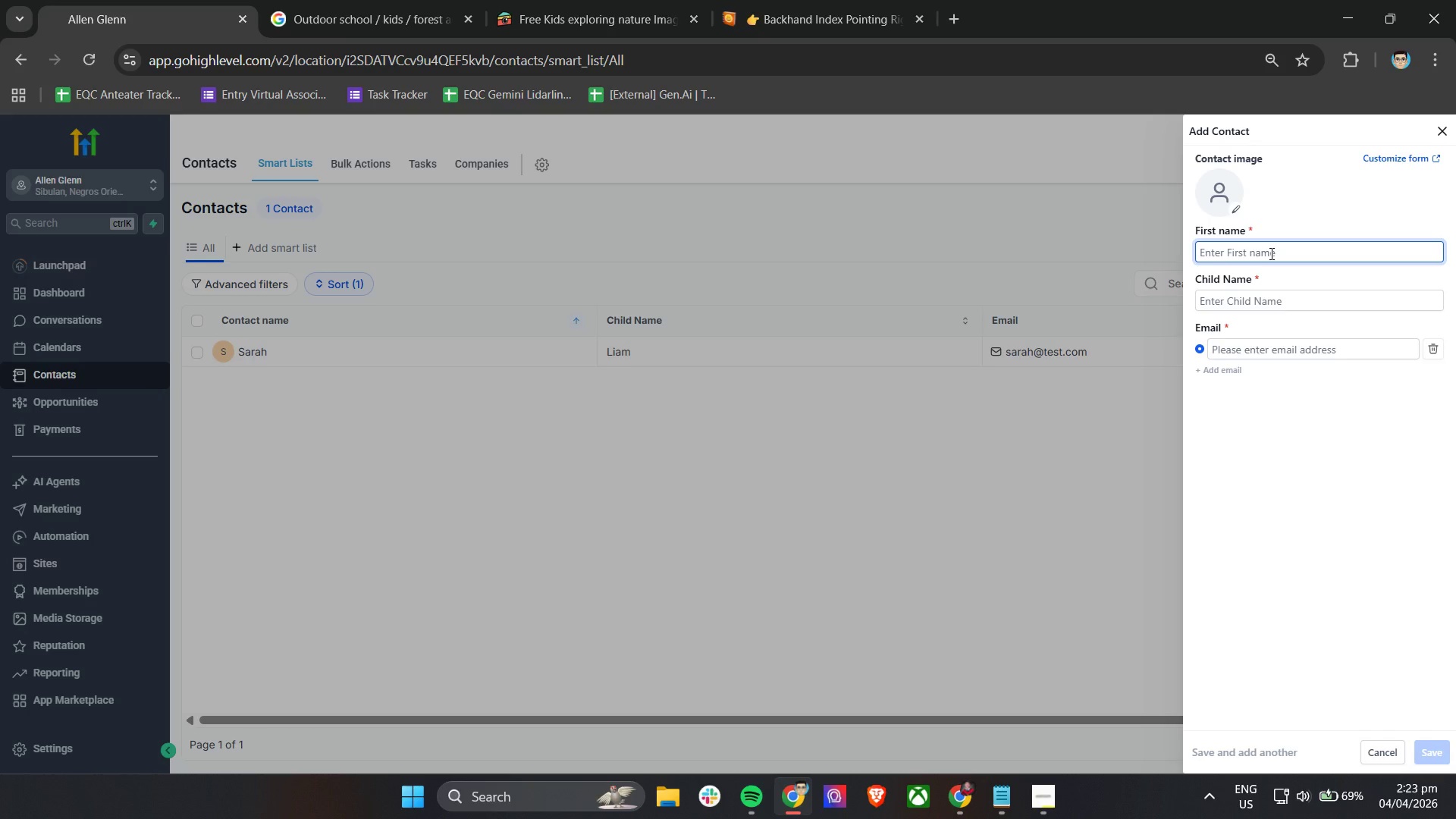 
hold_key(key=ShiftLeft, duration=1.34)
 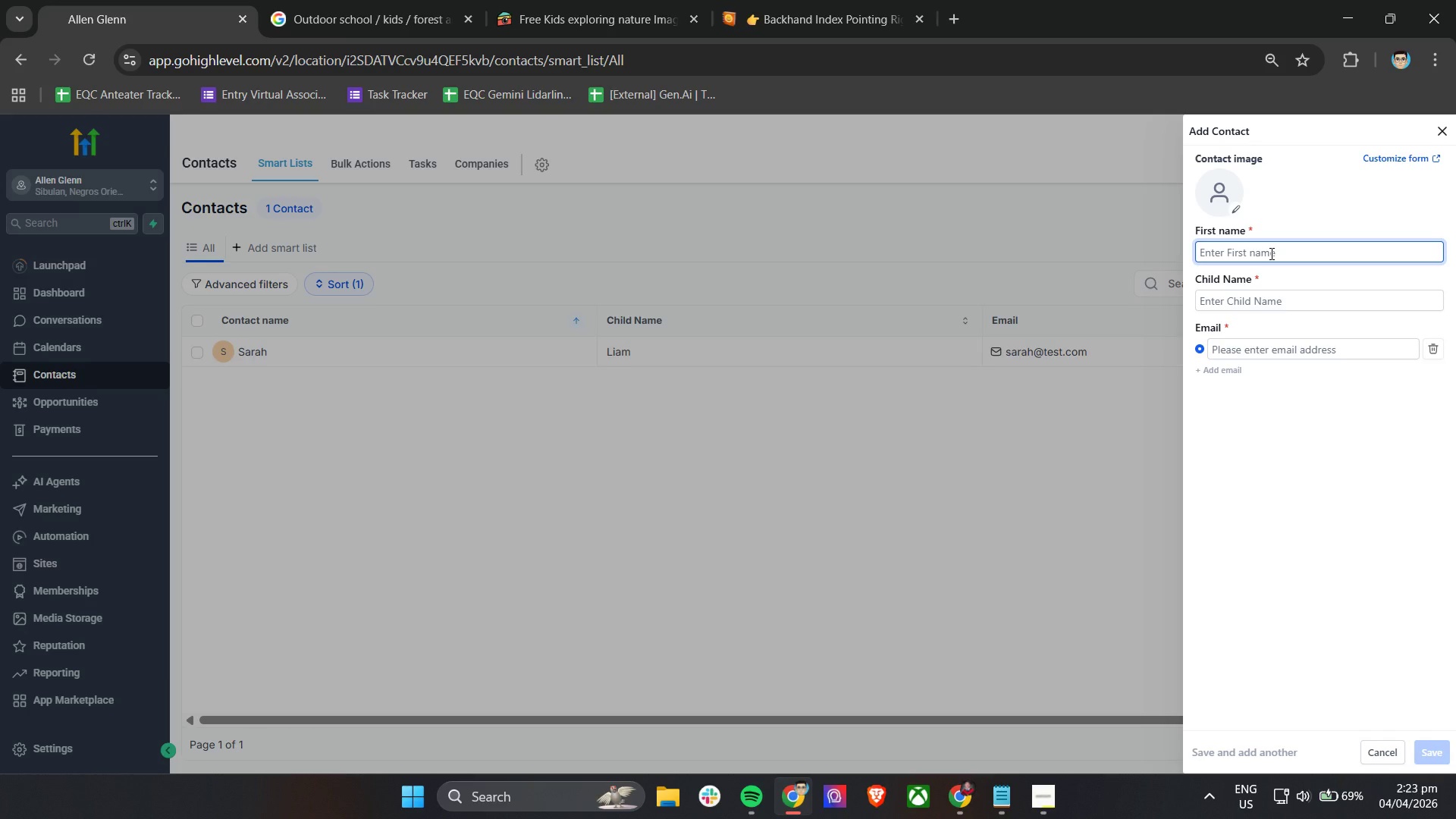 
type(John)
key(Tab)
type(Emma)
 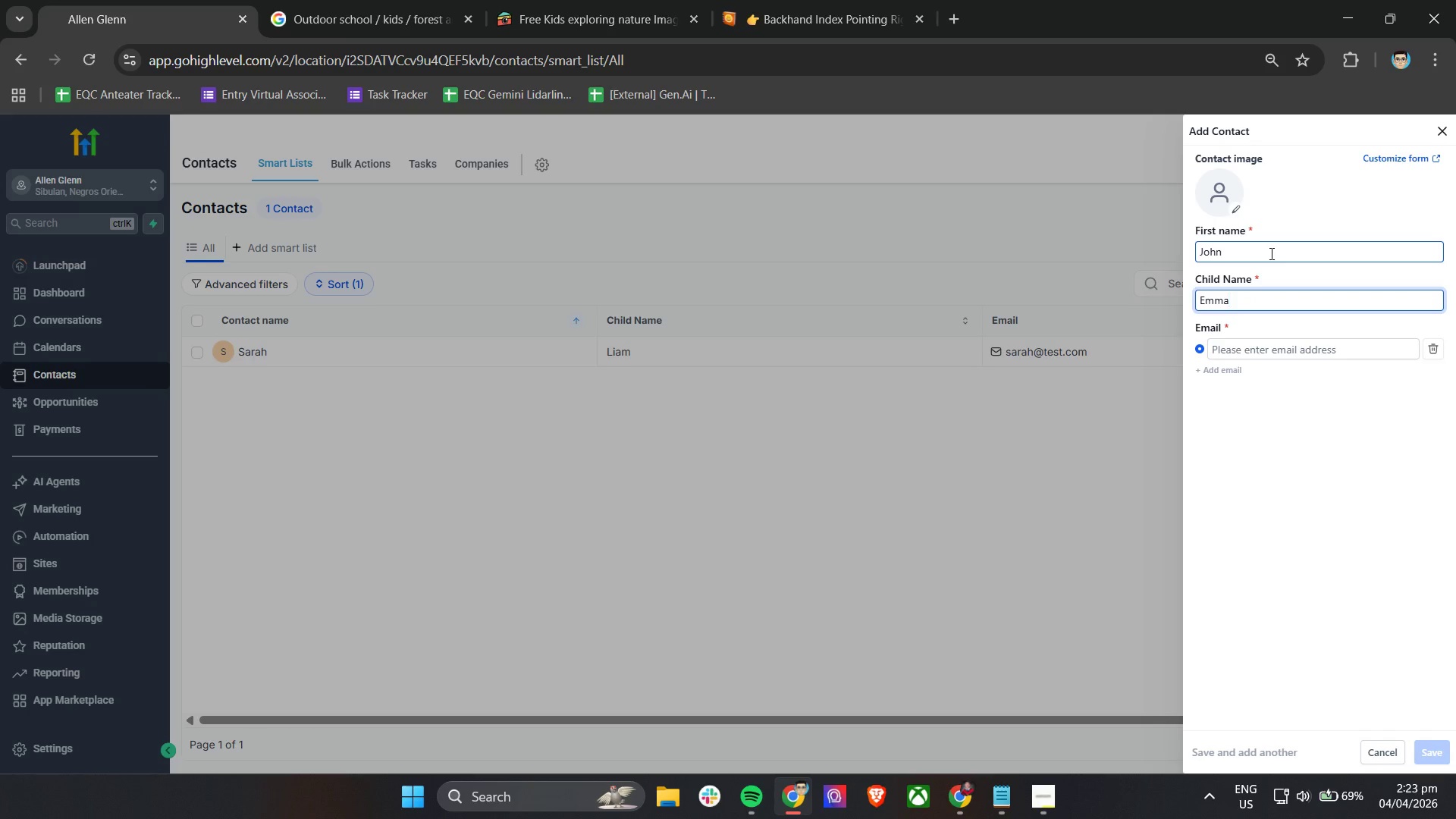 
left_click([1260, 353])
 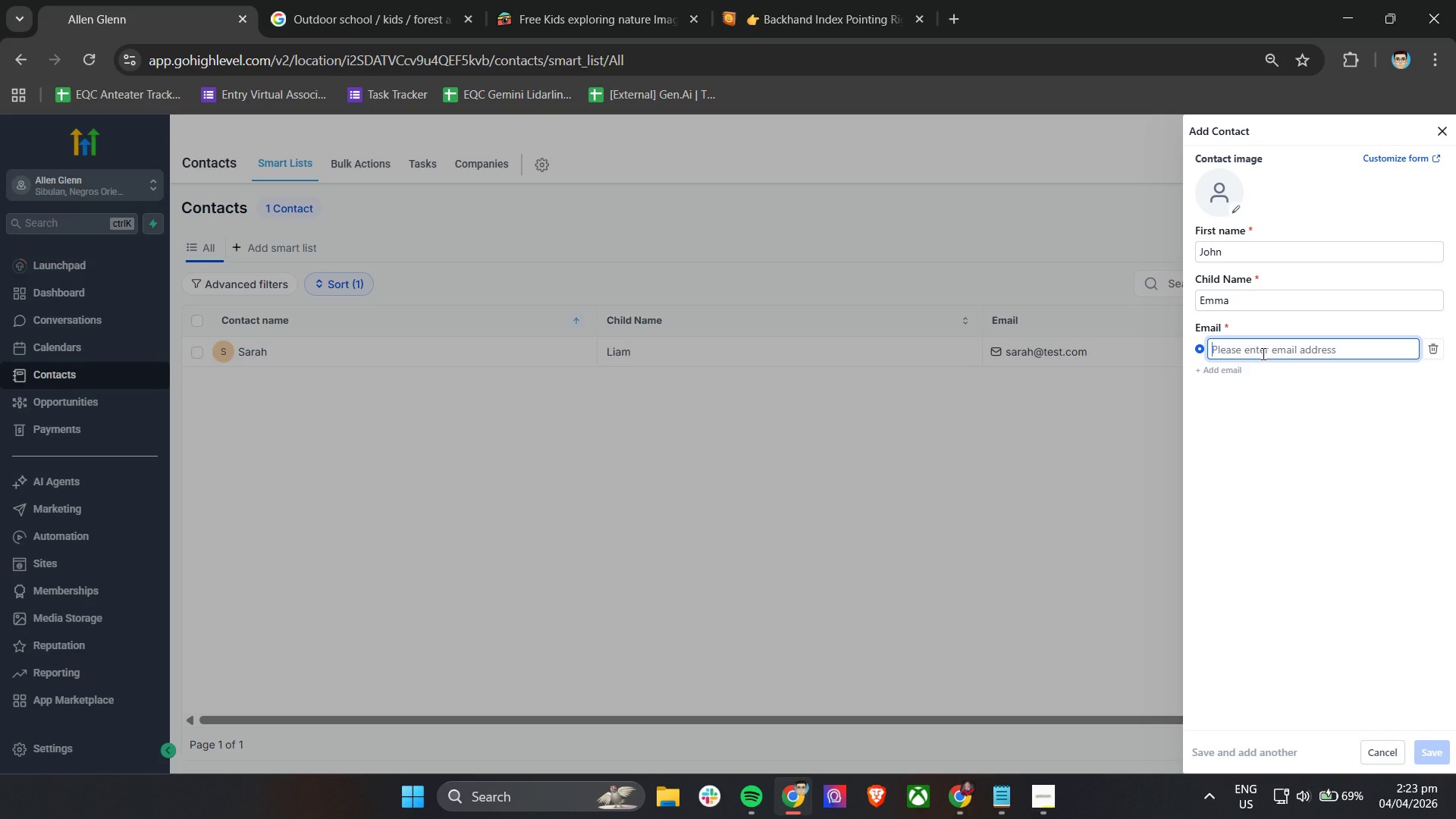 
type(john@teast)
key(Backspace)
key(Backspace)
key(Backspace)
type(st.com)
 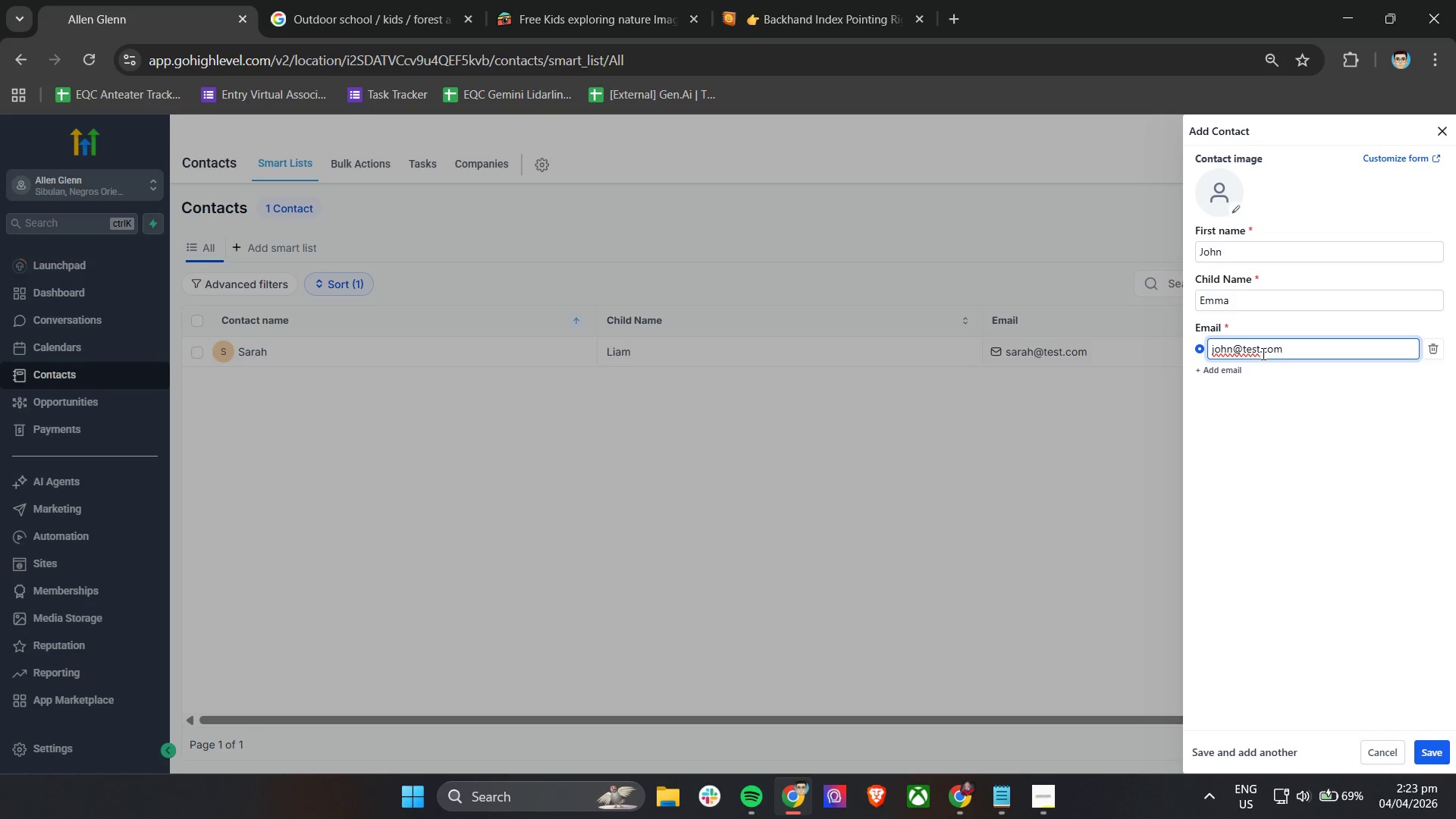 
left_click([1429, 752])
 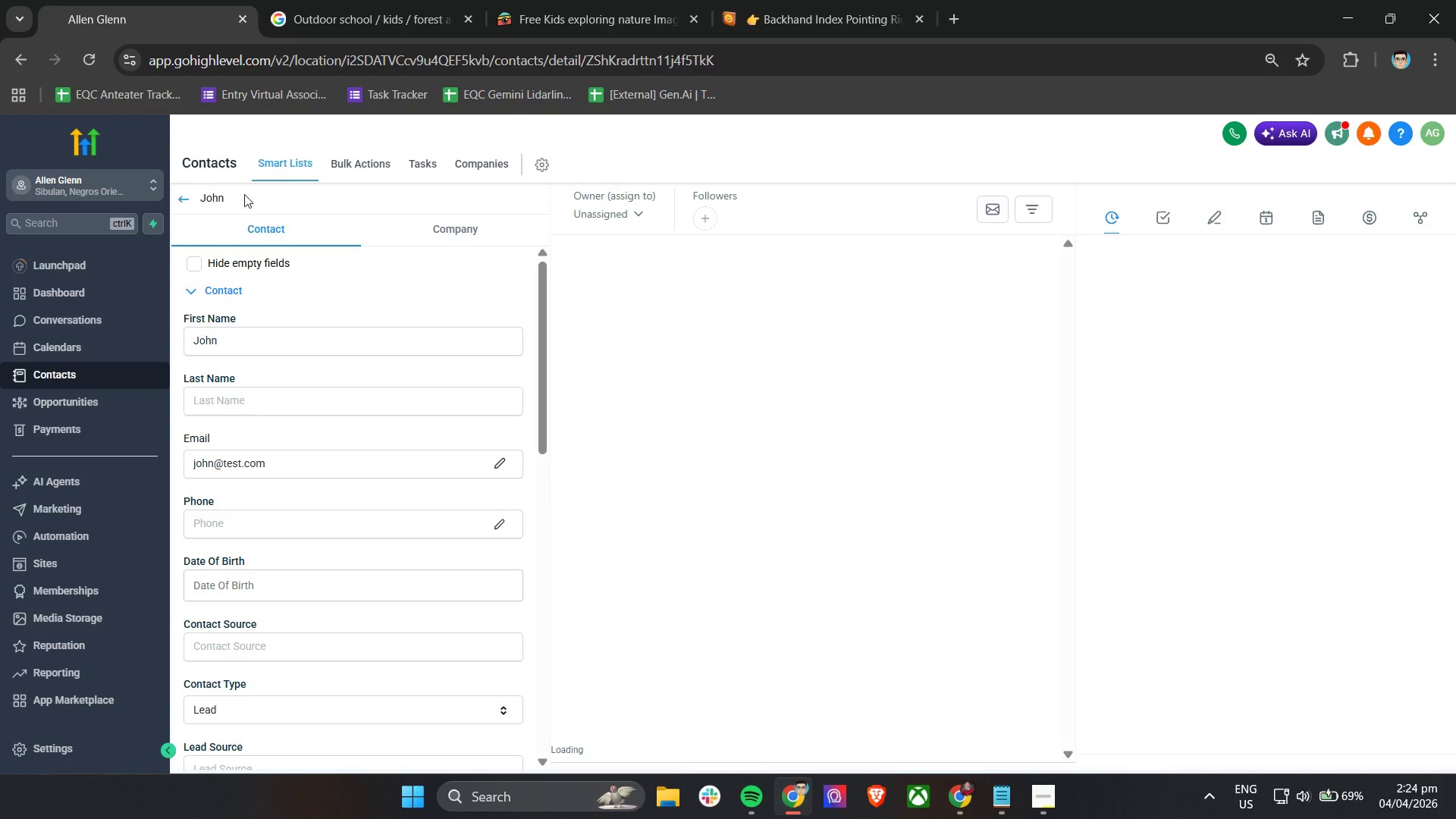 
left_click([184, 201])
 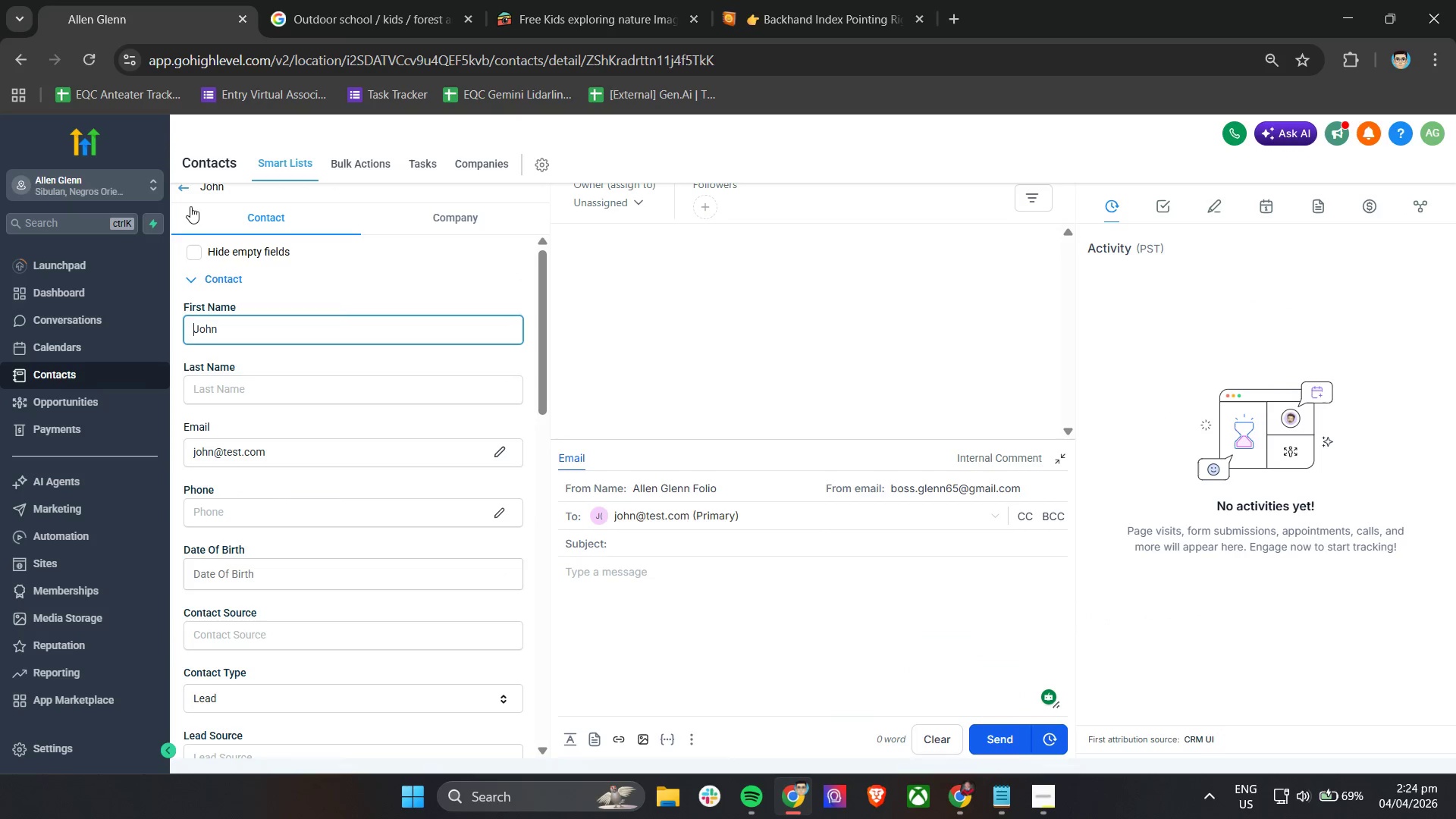 
scroll: coordinate [193, 211], scroll_direction: up, amount: 3.0
 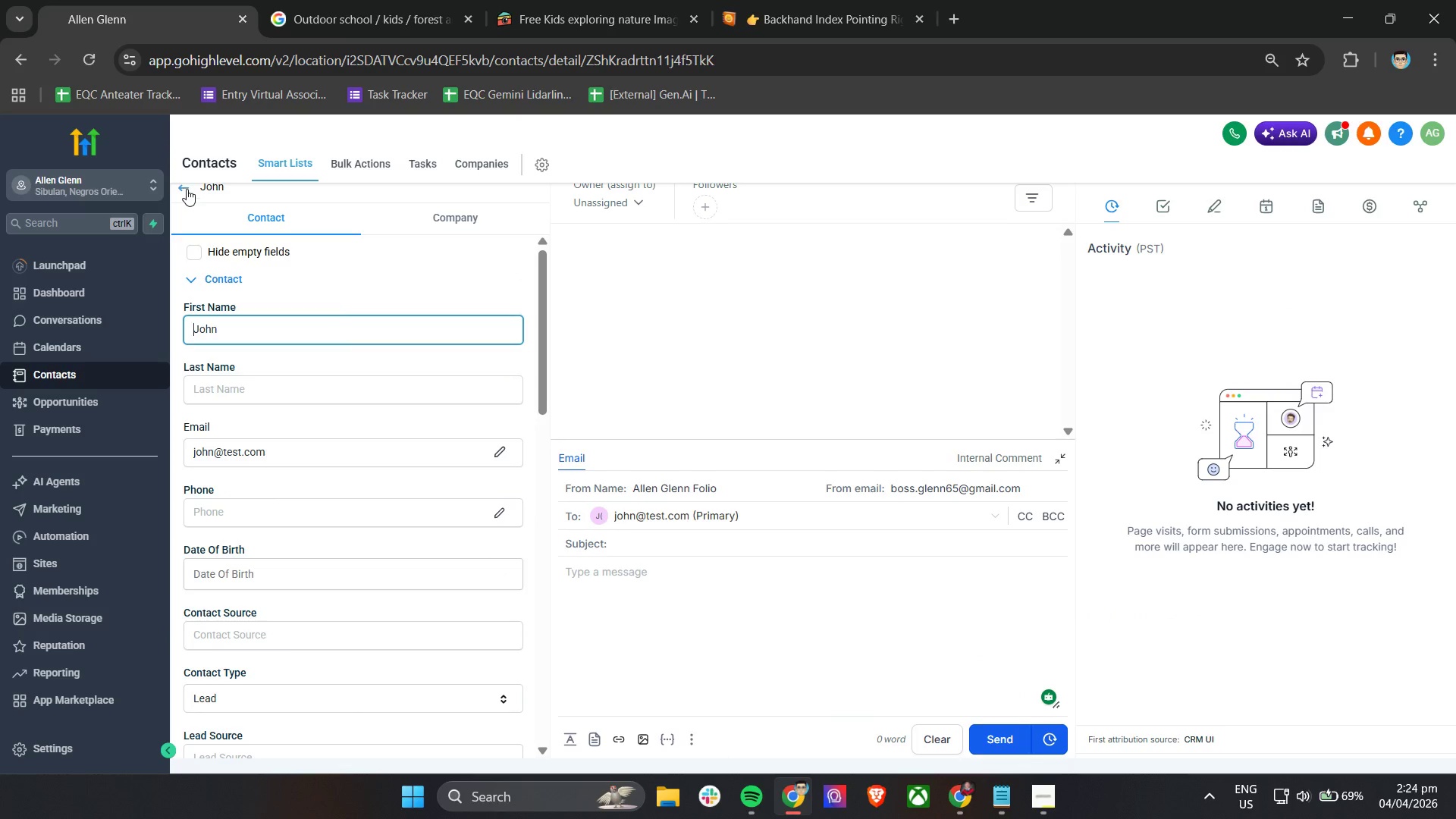 
left_click([187, 189])
 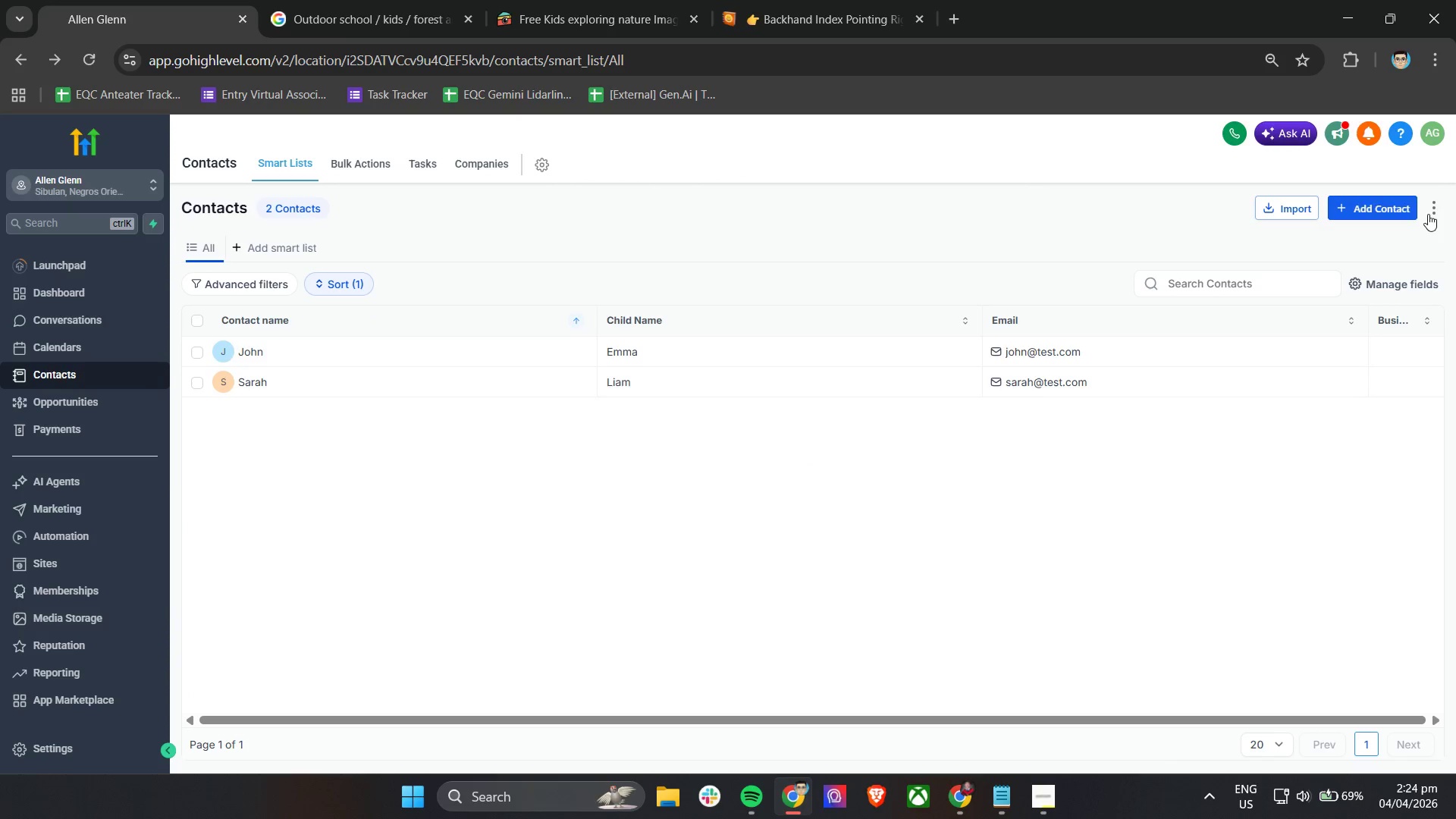 
left_click([1390, 204])
 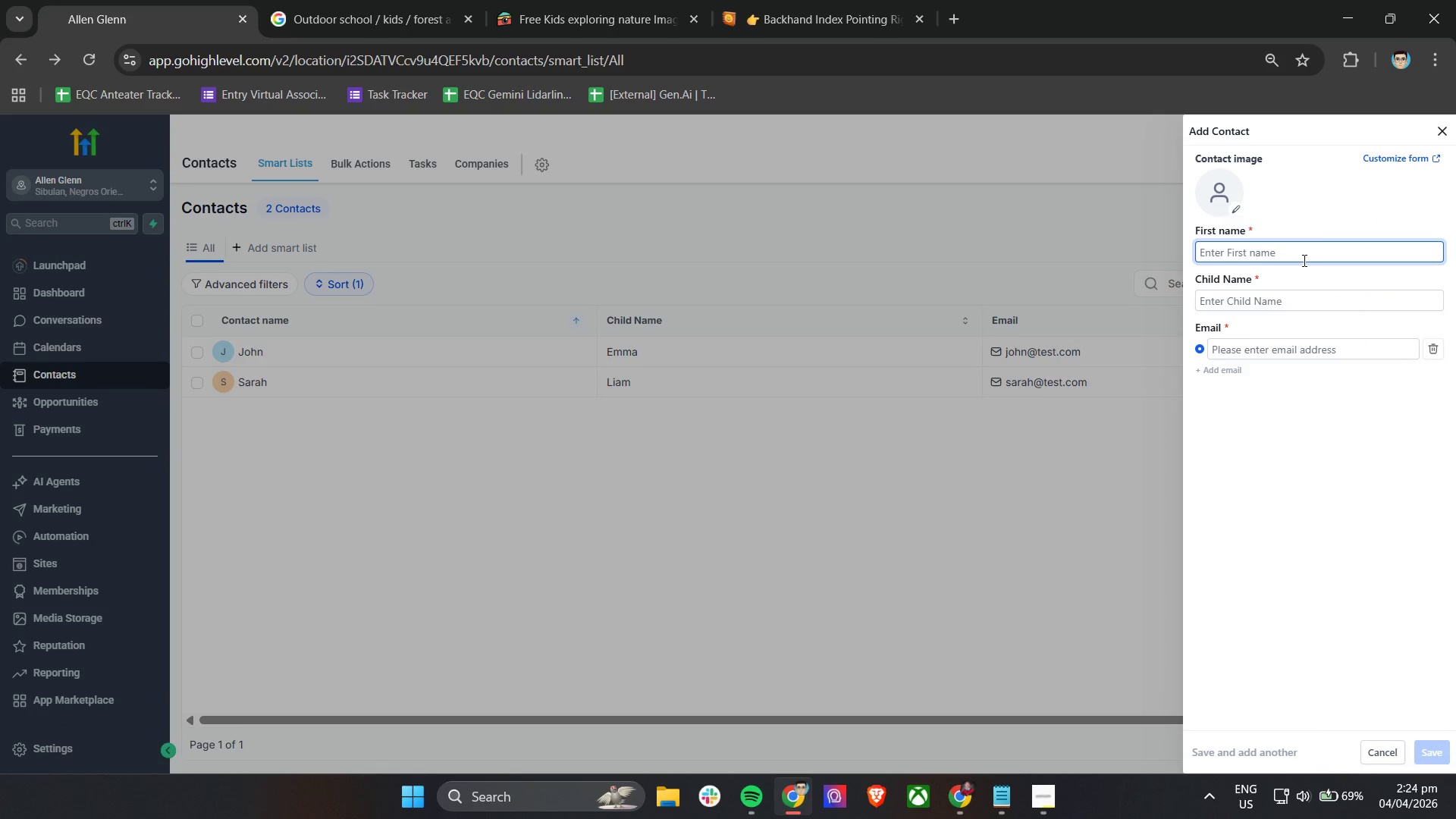 
type(Maria)
key(Tab)
type(Noac)
key(Backspace)
type(h)
key(Tab)
 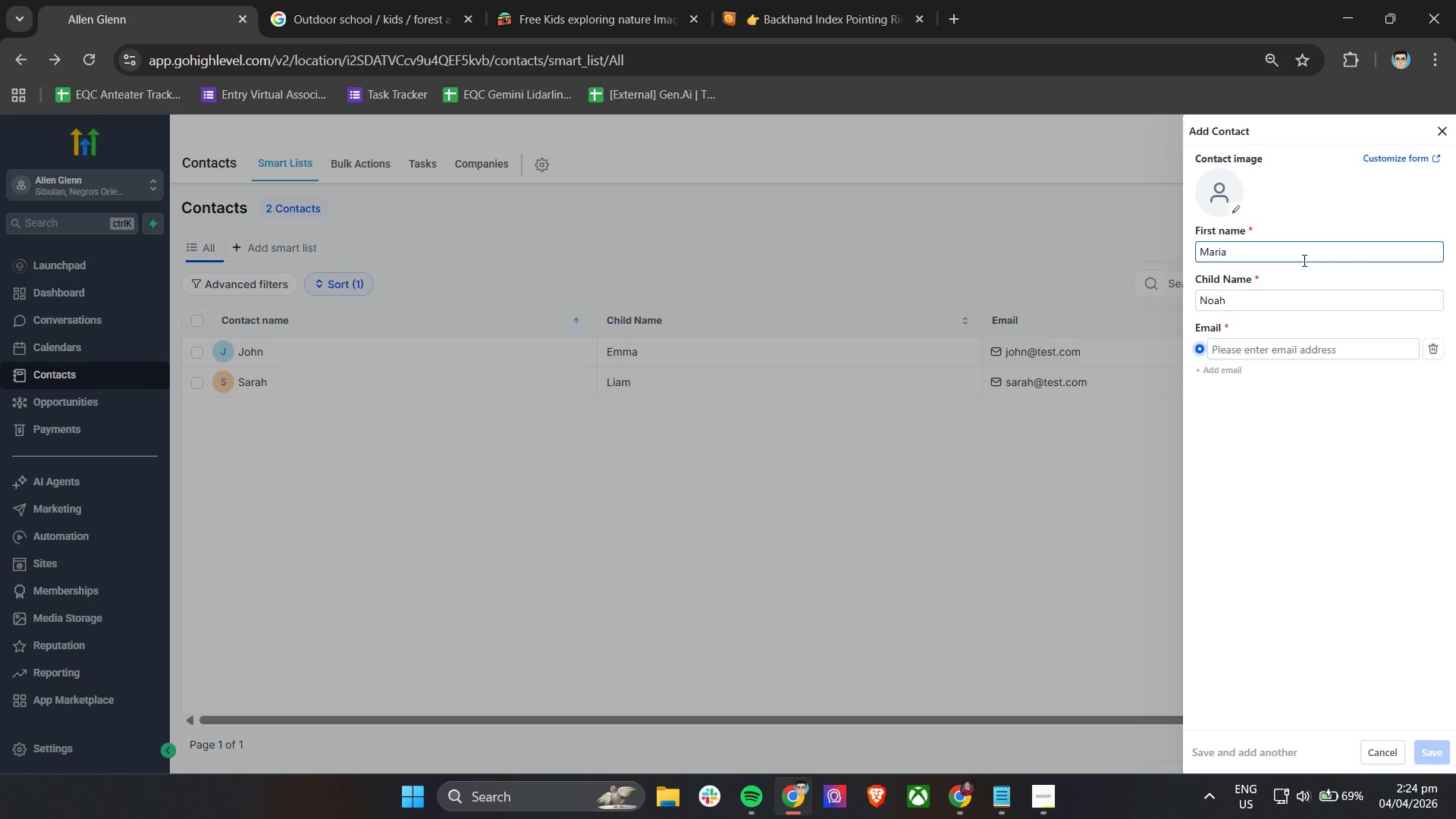 
left_click([1239, 356])
 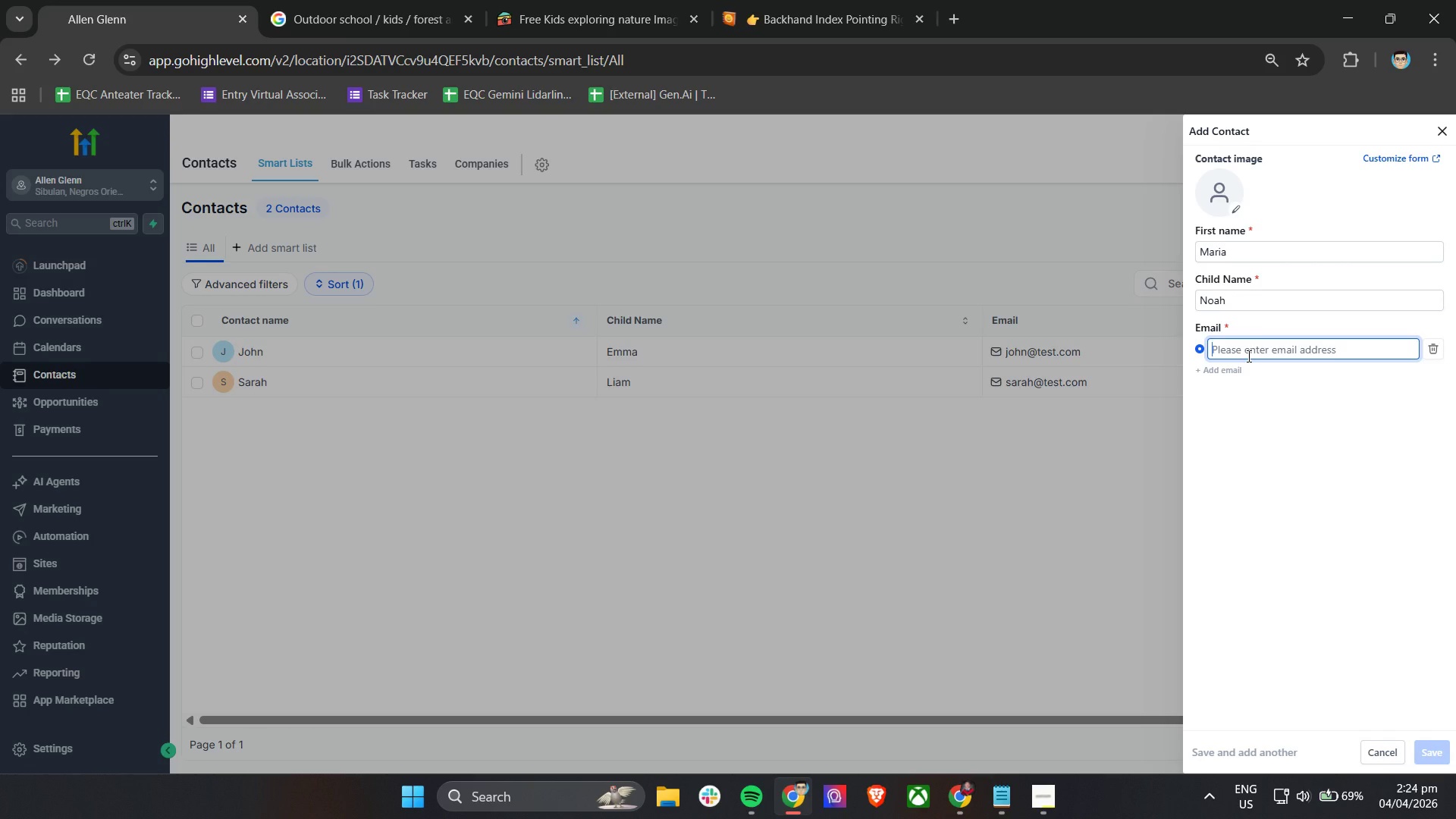 
type(maria@test.com)
 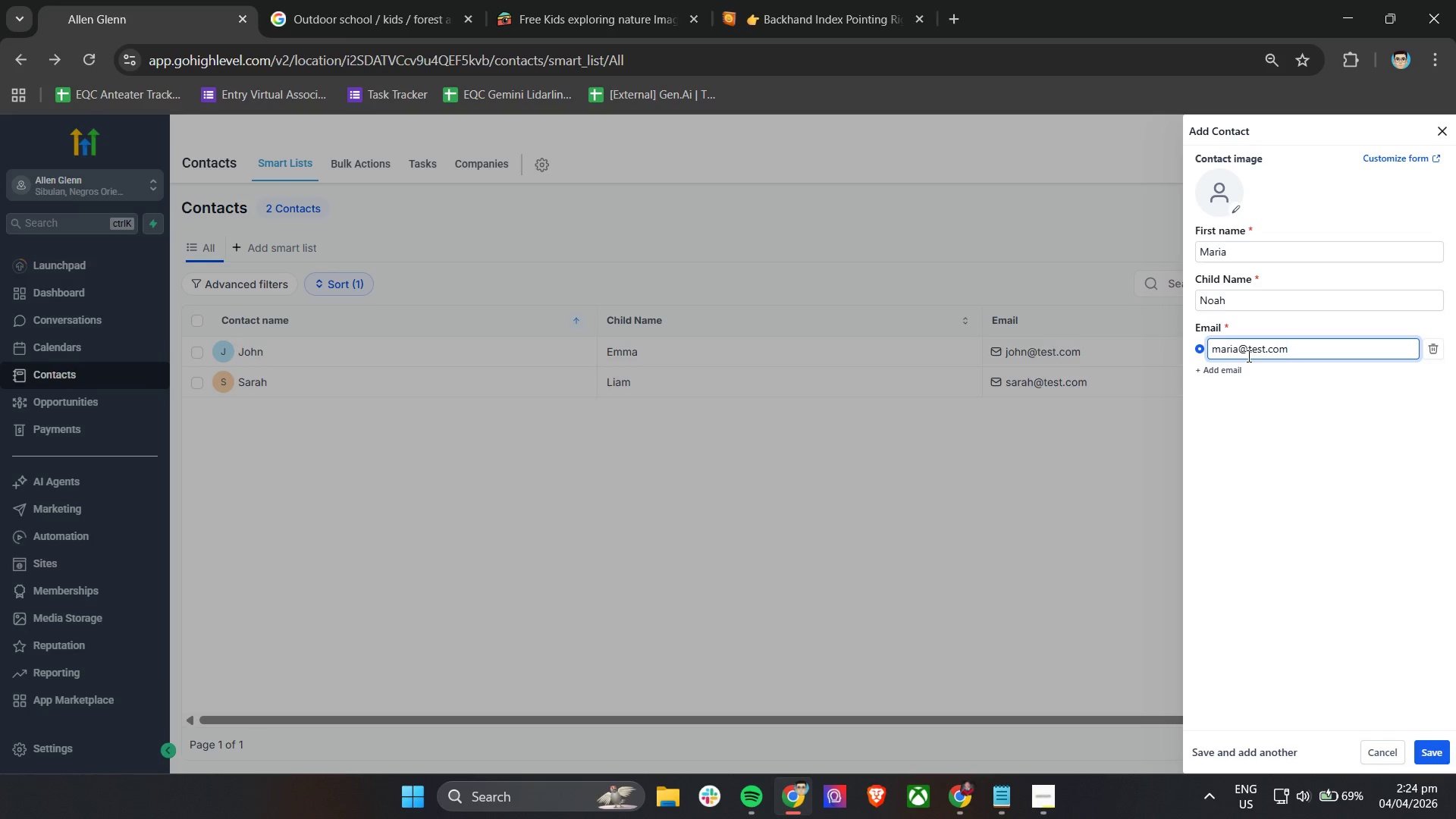 
left_click([1433, 752])
 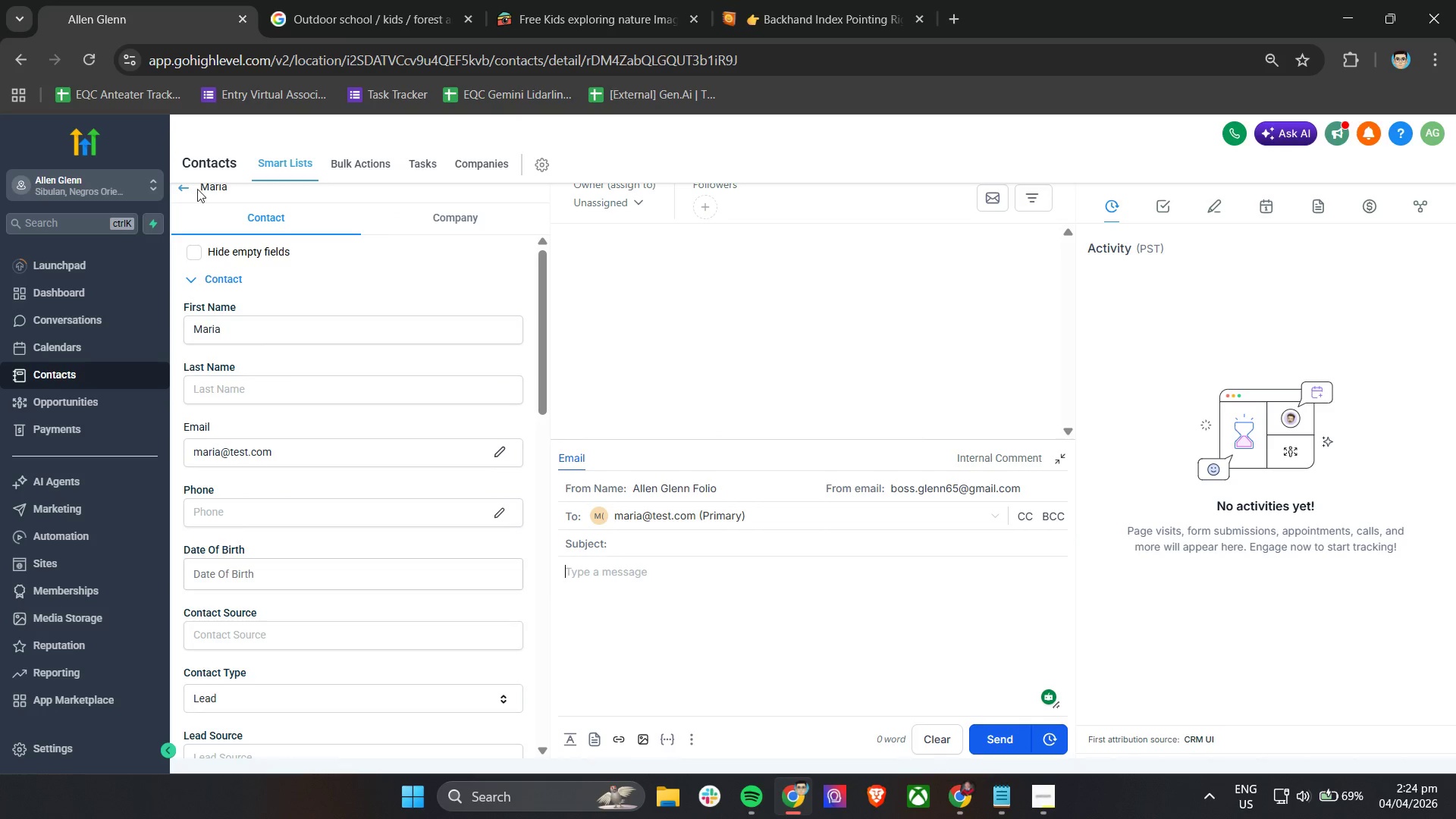 
left_click([185, 188])
 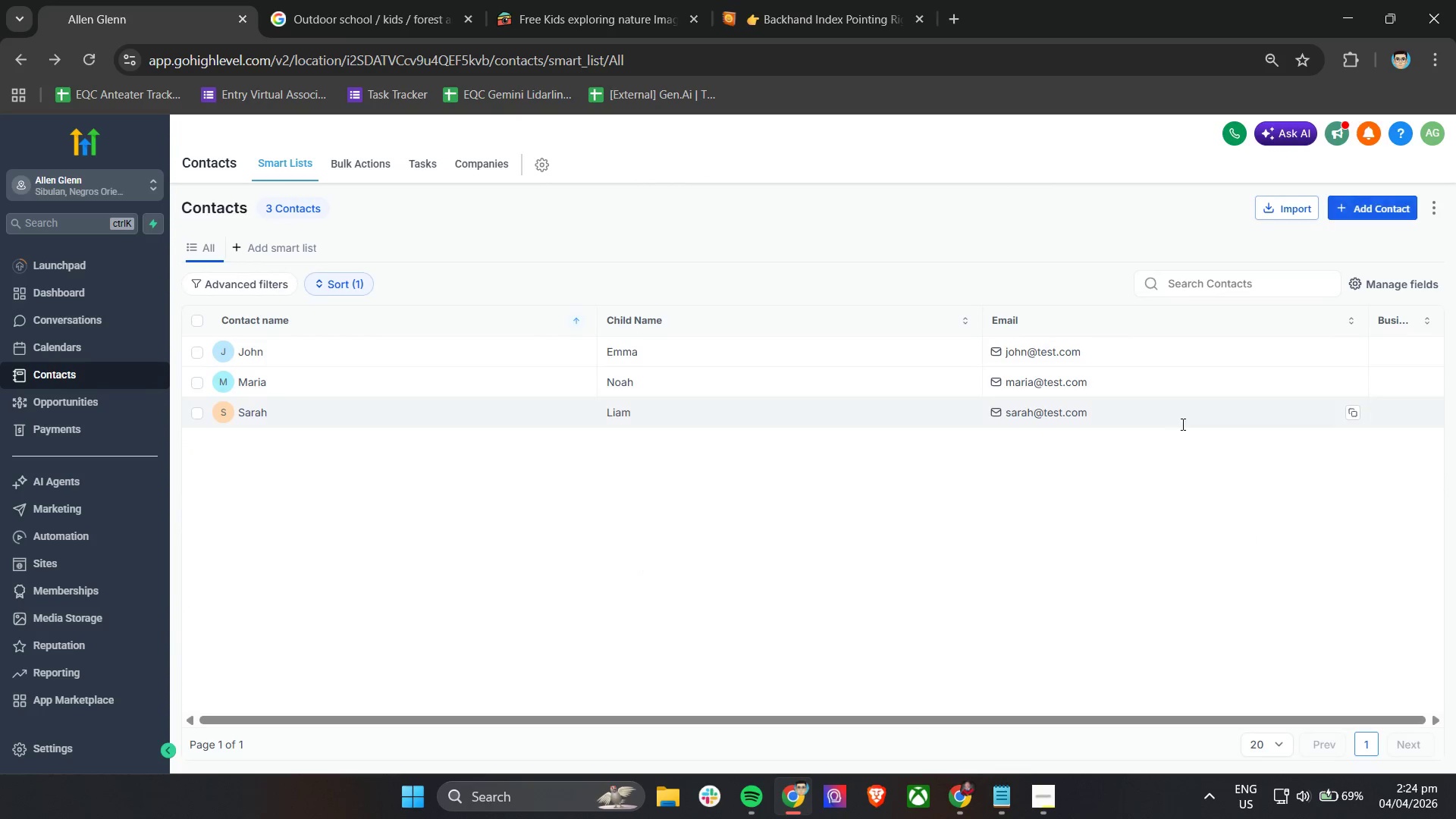 
double_click([1372, 202])
 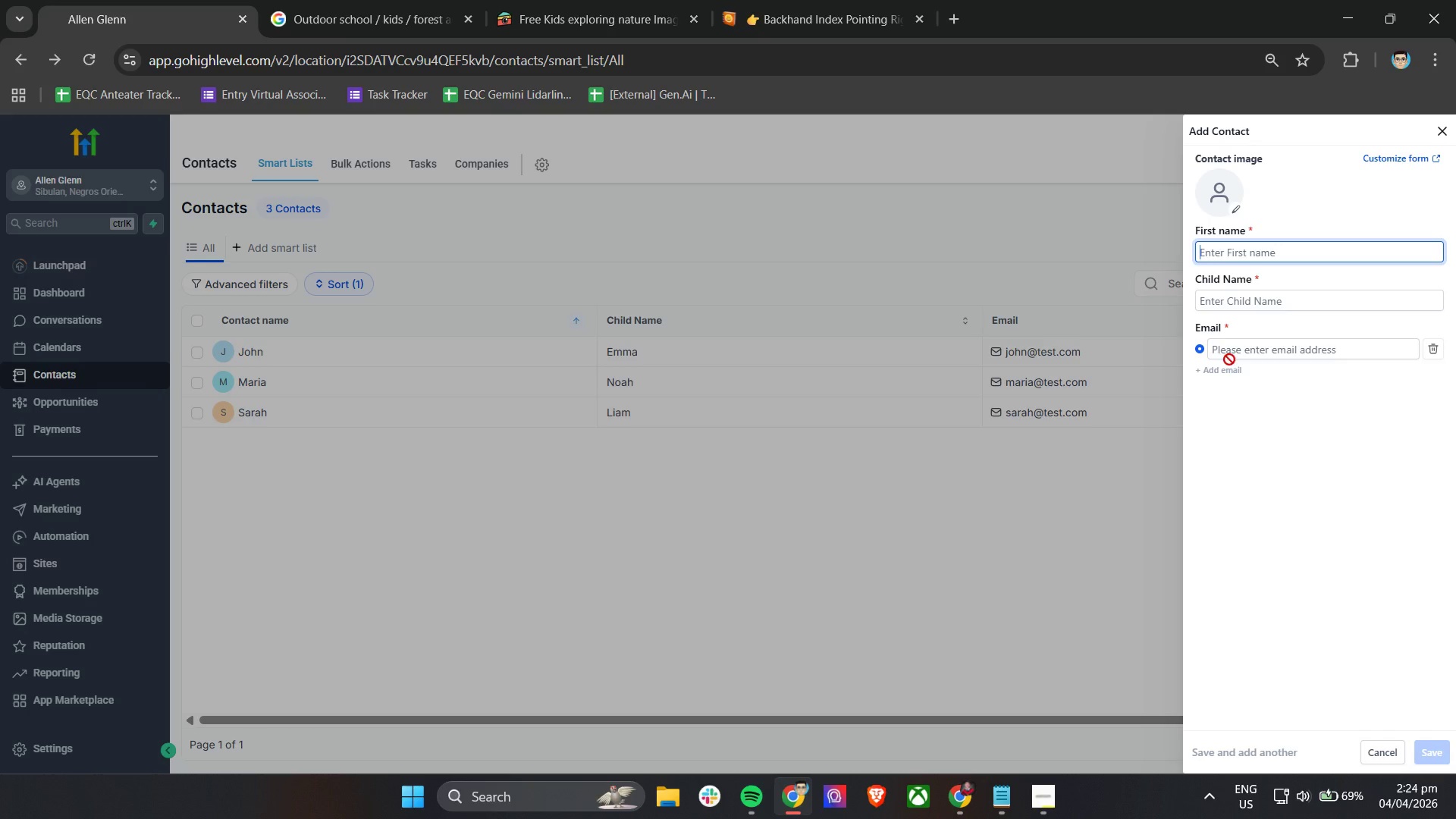 
left_click([1250, 254])
 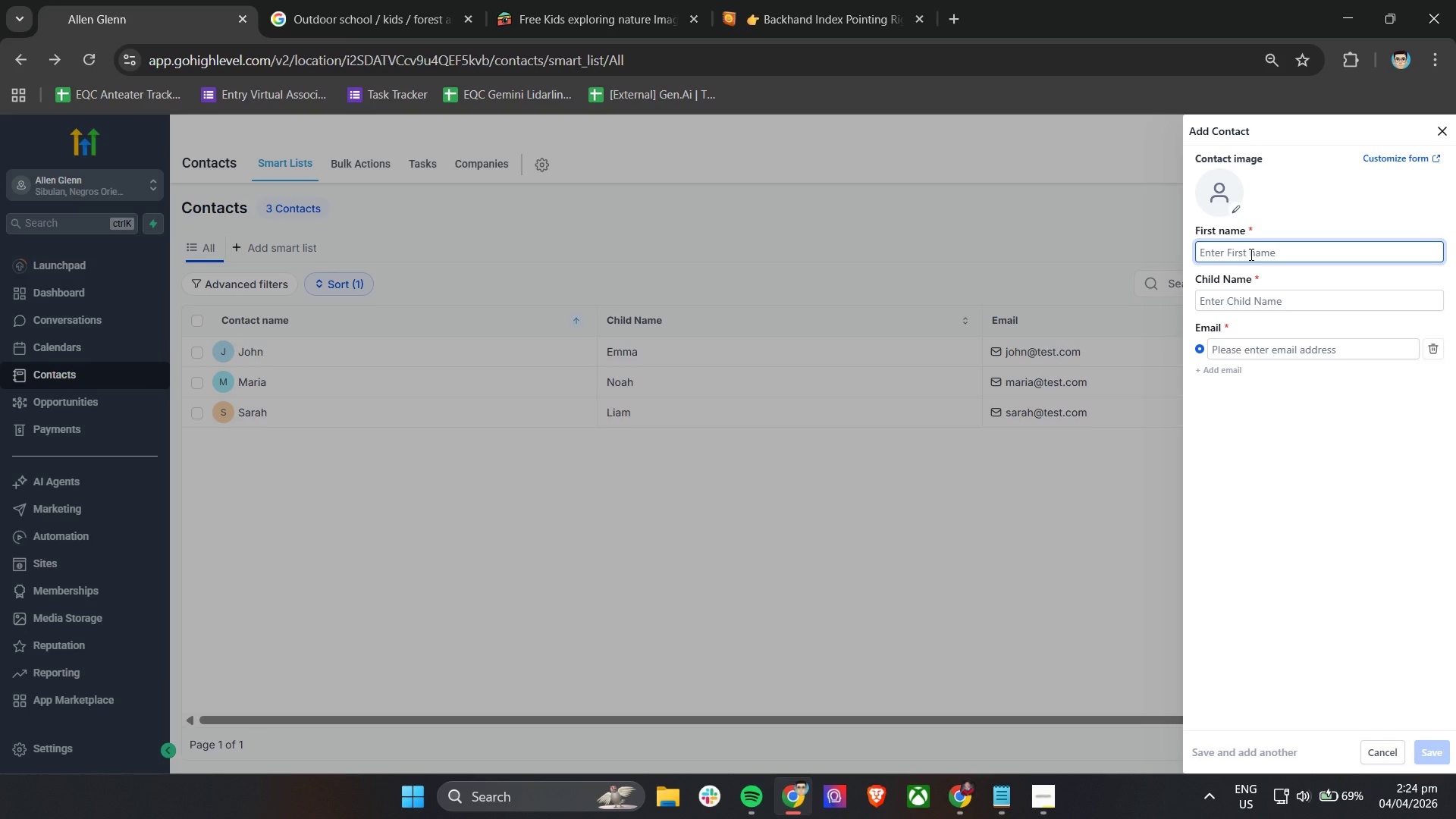 
type(David)
key(Tab)
type(a)
key(Backspace)
type(Ava)
key(Tab)
key(Tab)
type(david@test.com)
 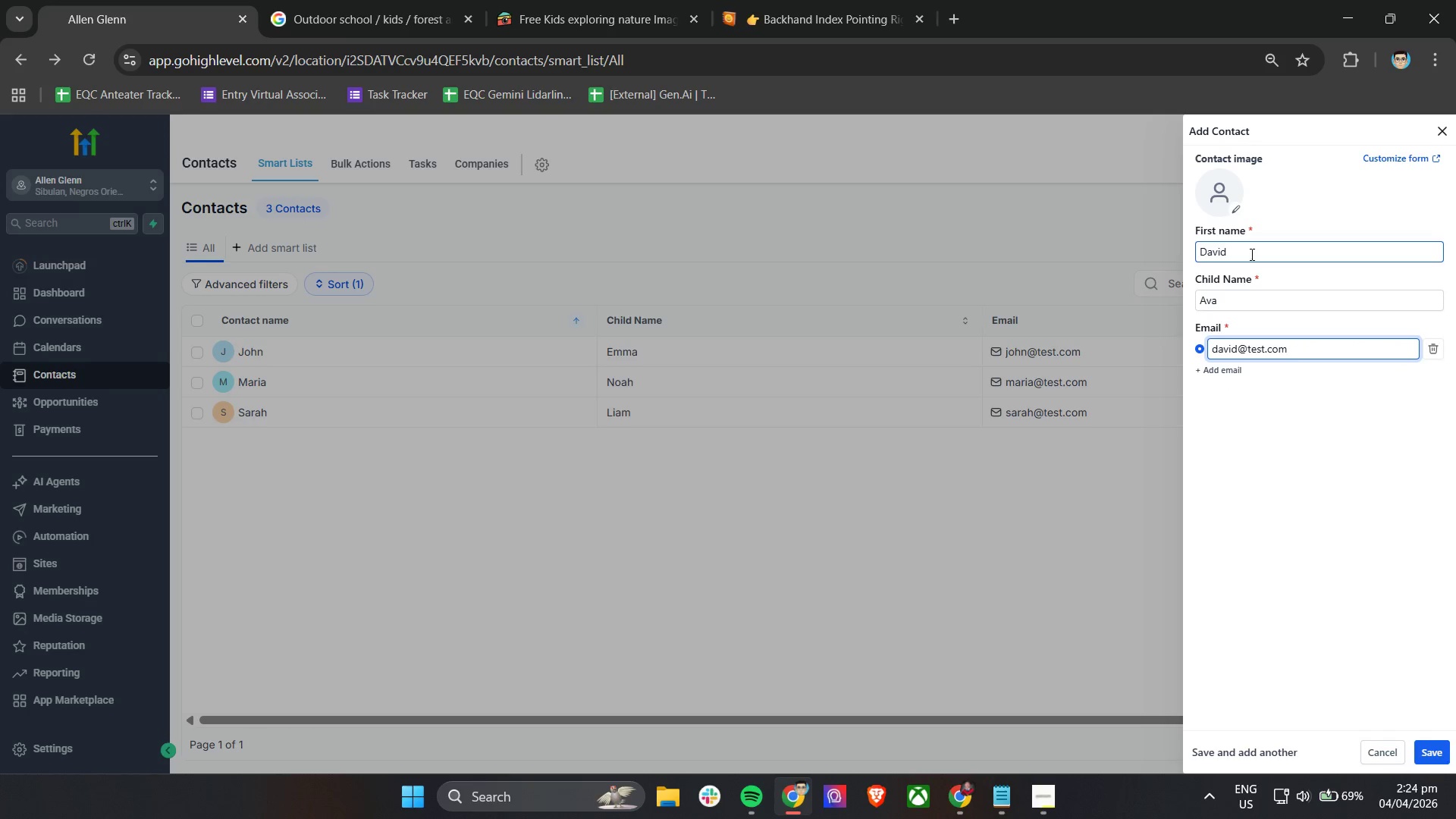 
left_click([1435, 747])
 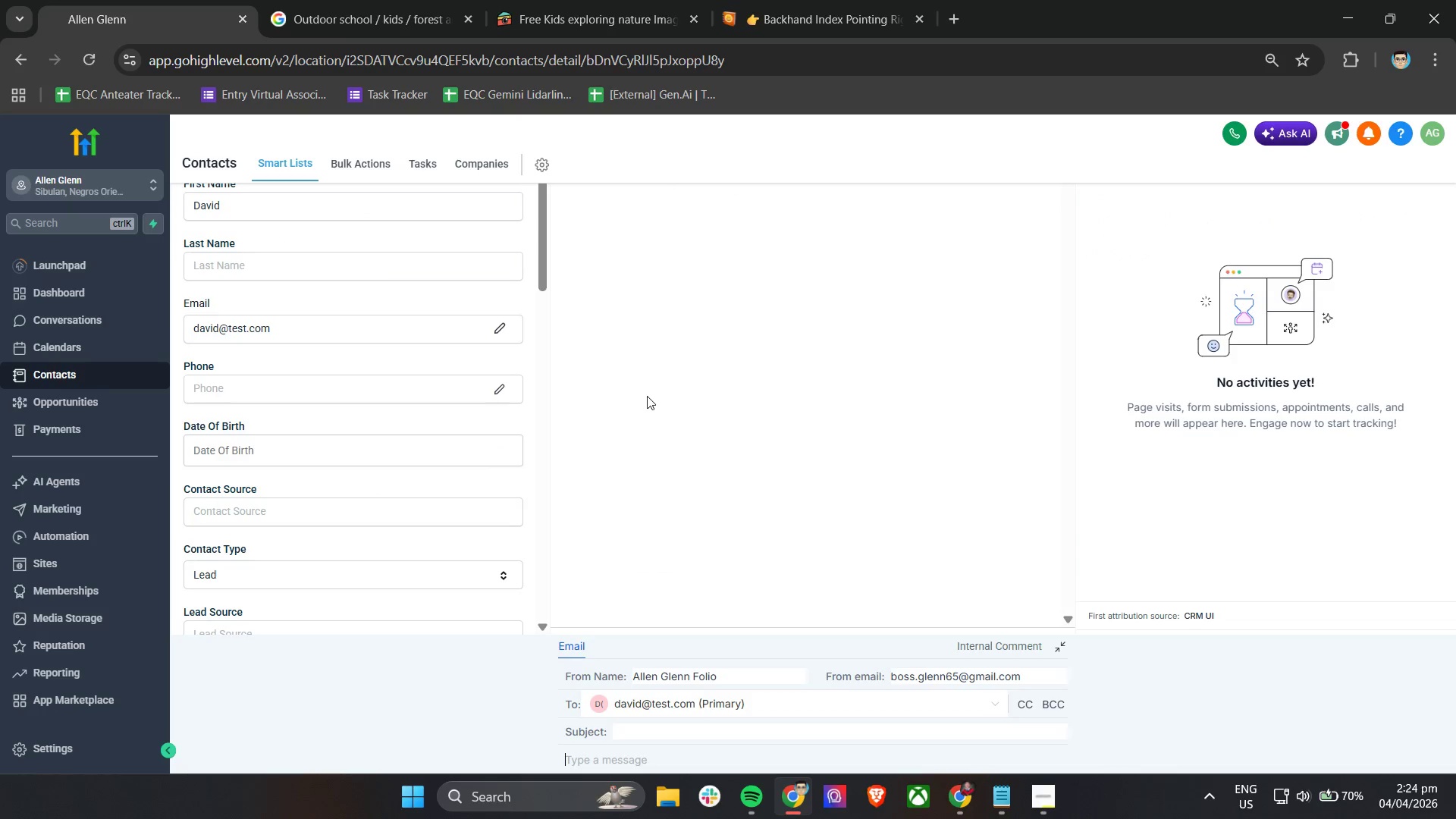 
scroll: coordinate [471, 438], scroll_direction: up, amount: 7.0
 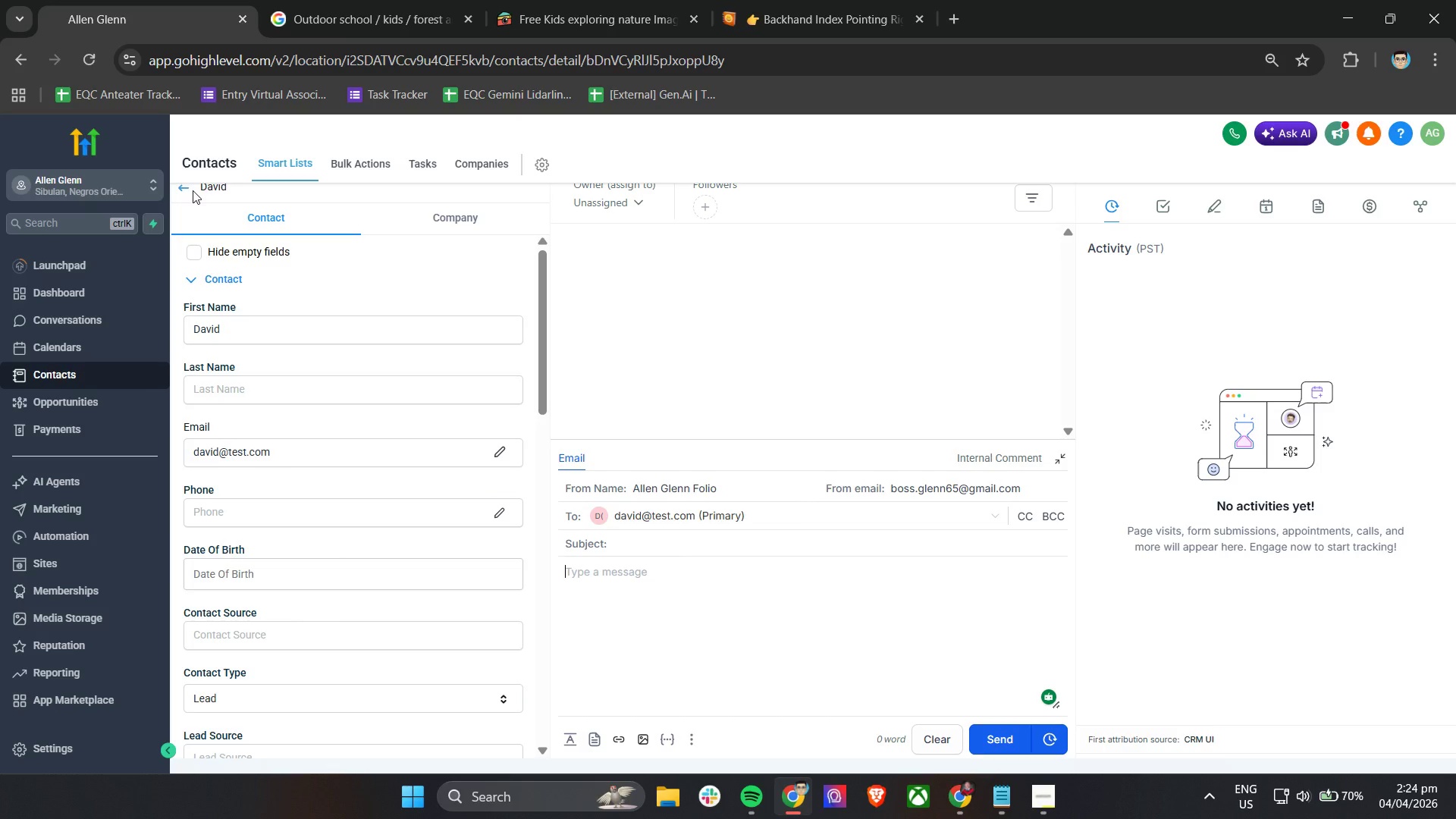 
left_click([184, 190])
 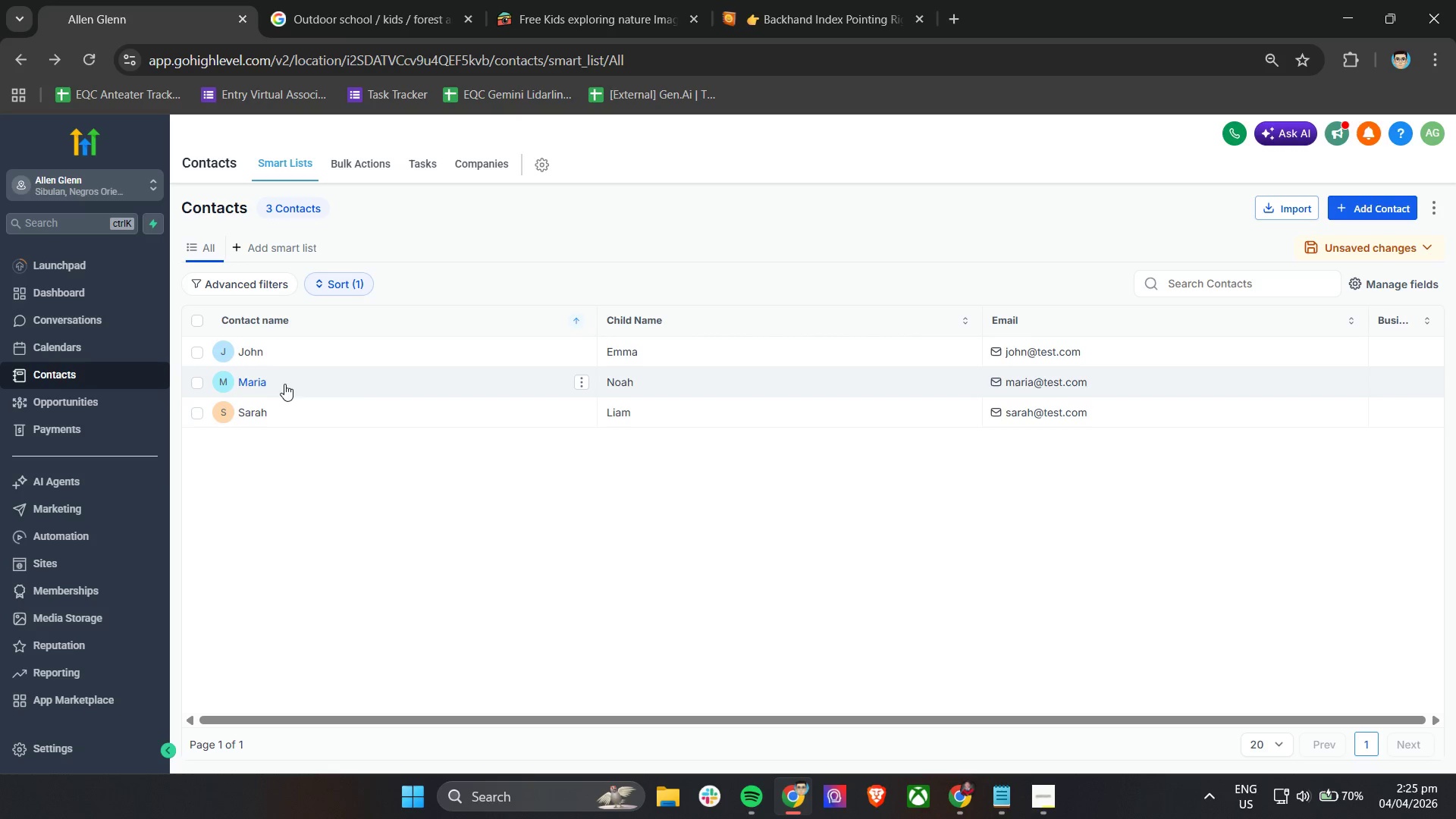 
wait(23.39)
 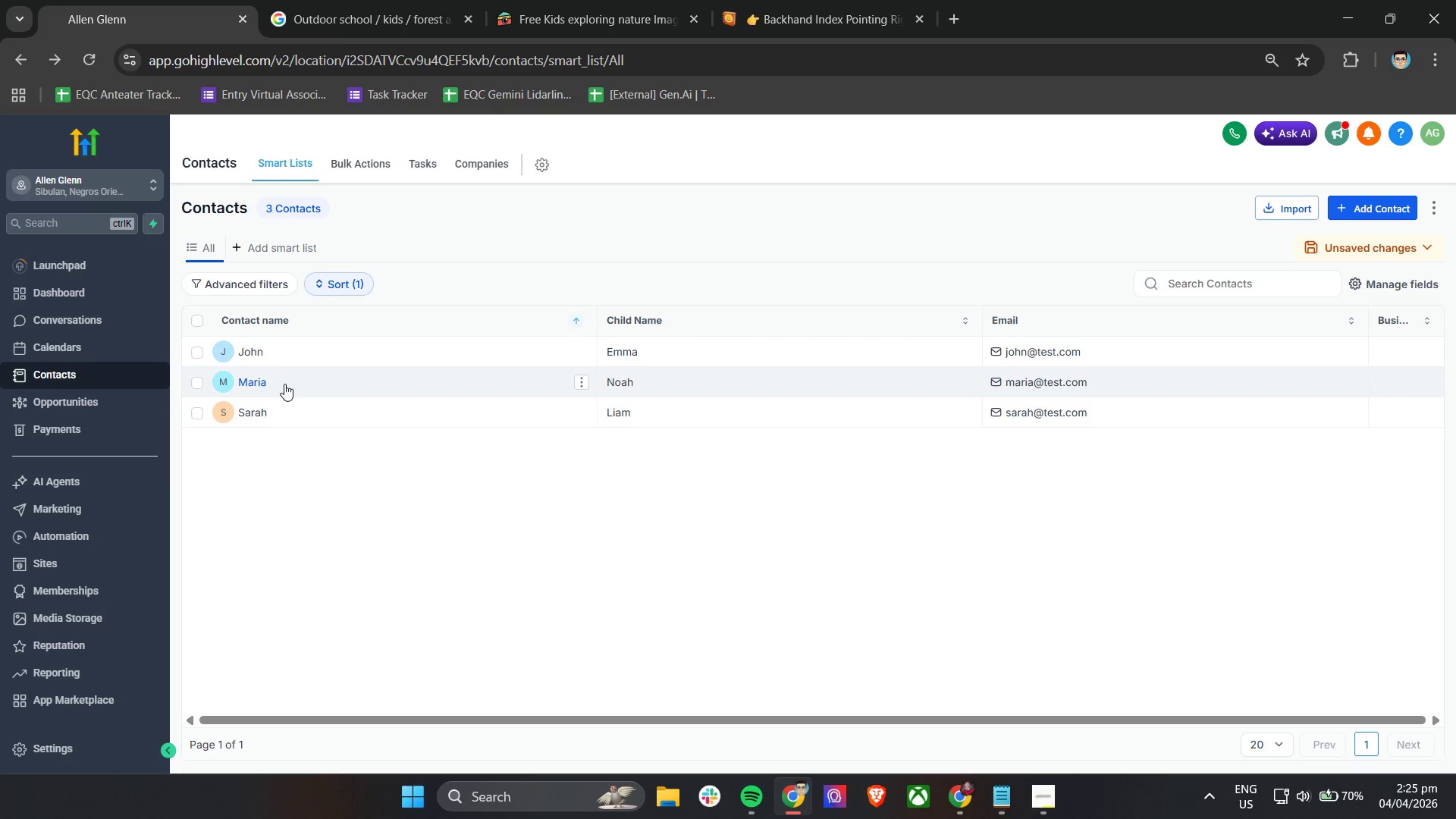 
left_click([293, 215])
 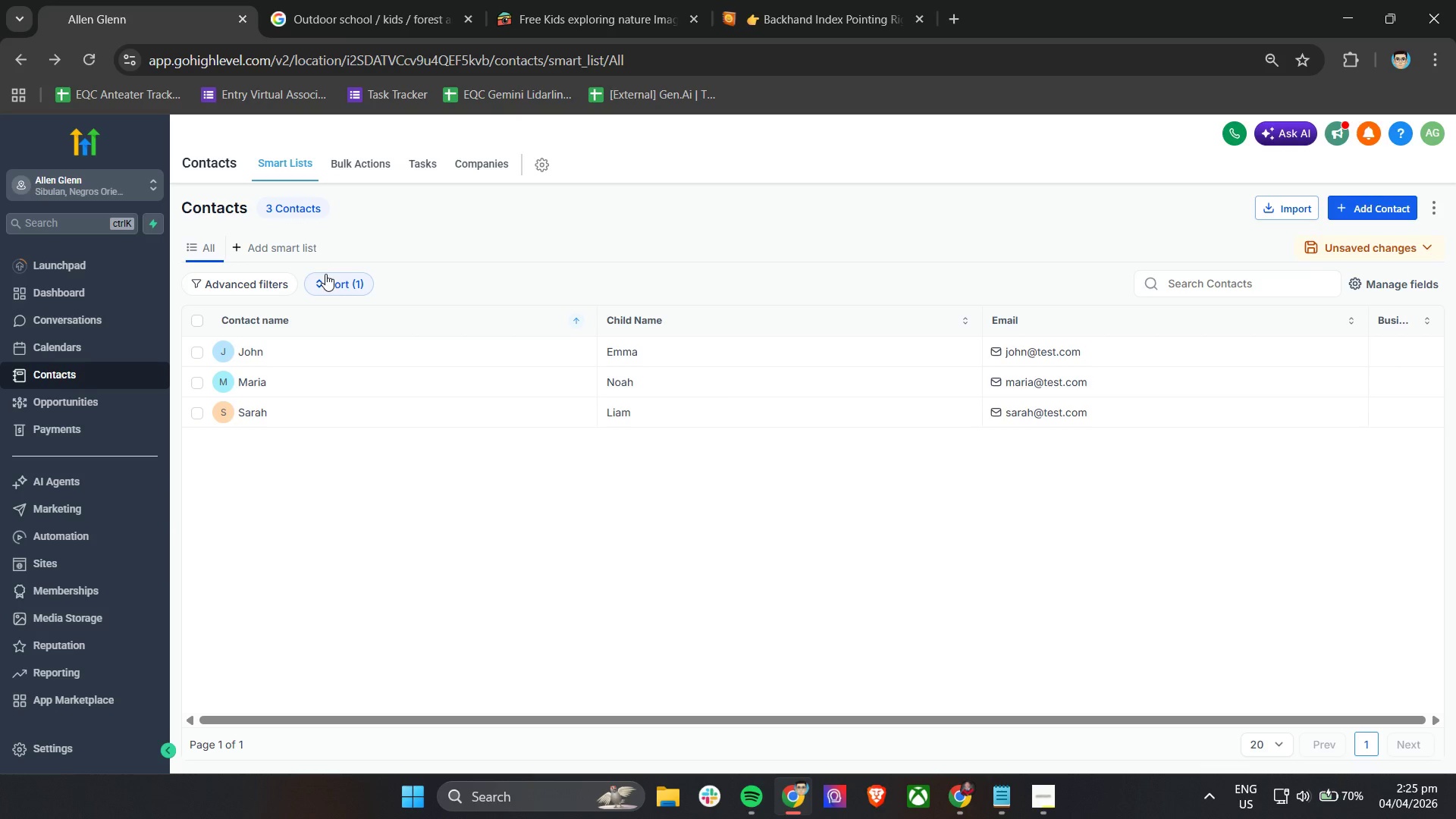 
left_click([334, 281])
 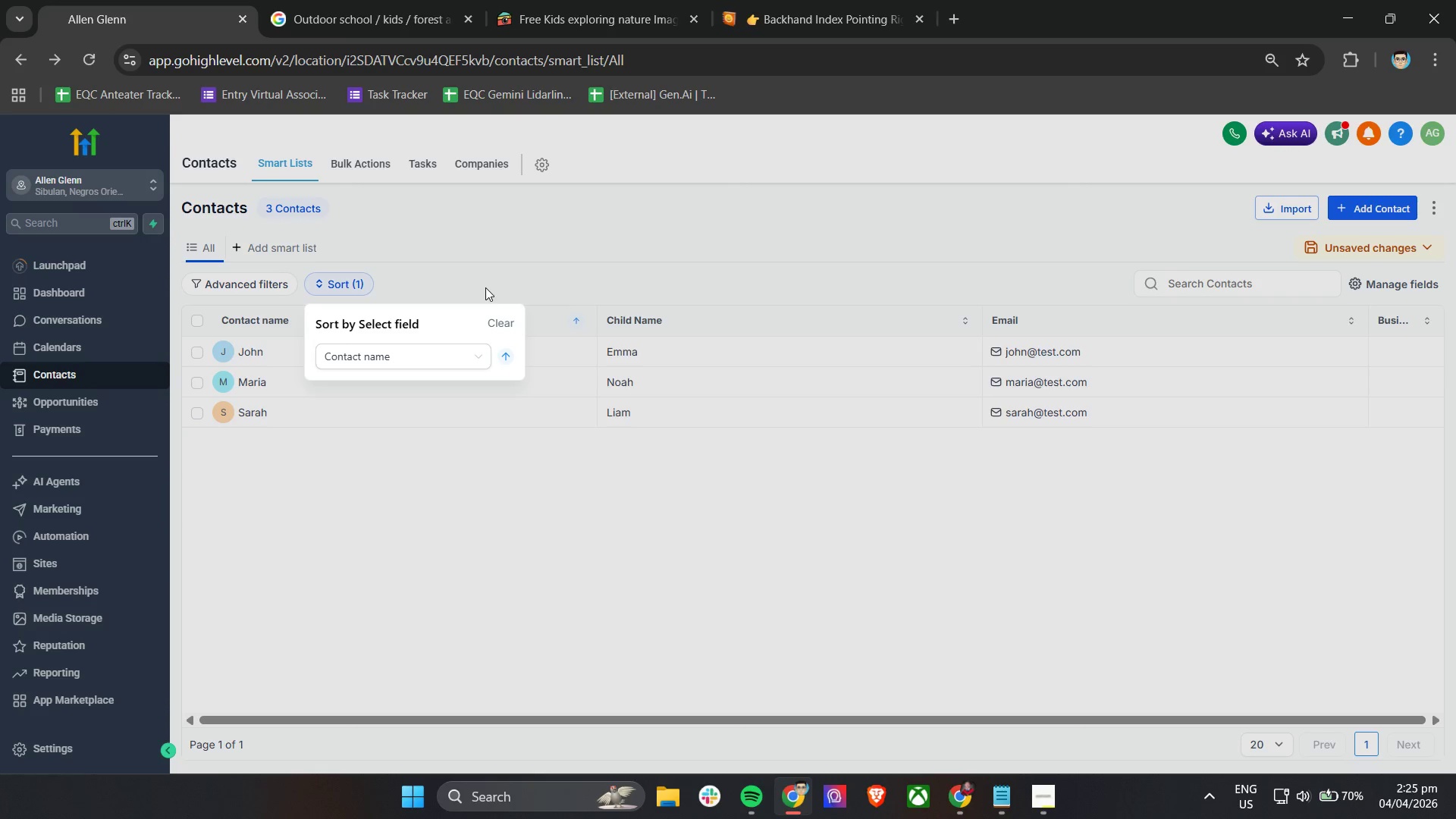 
left_click([500, 322])
 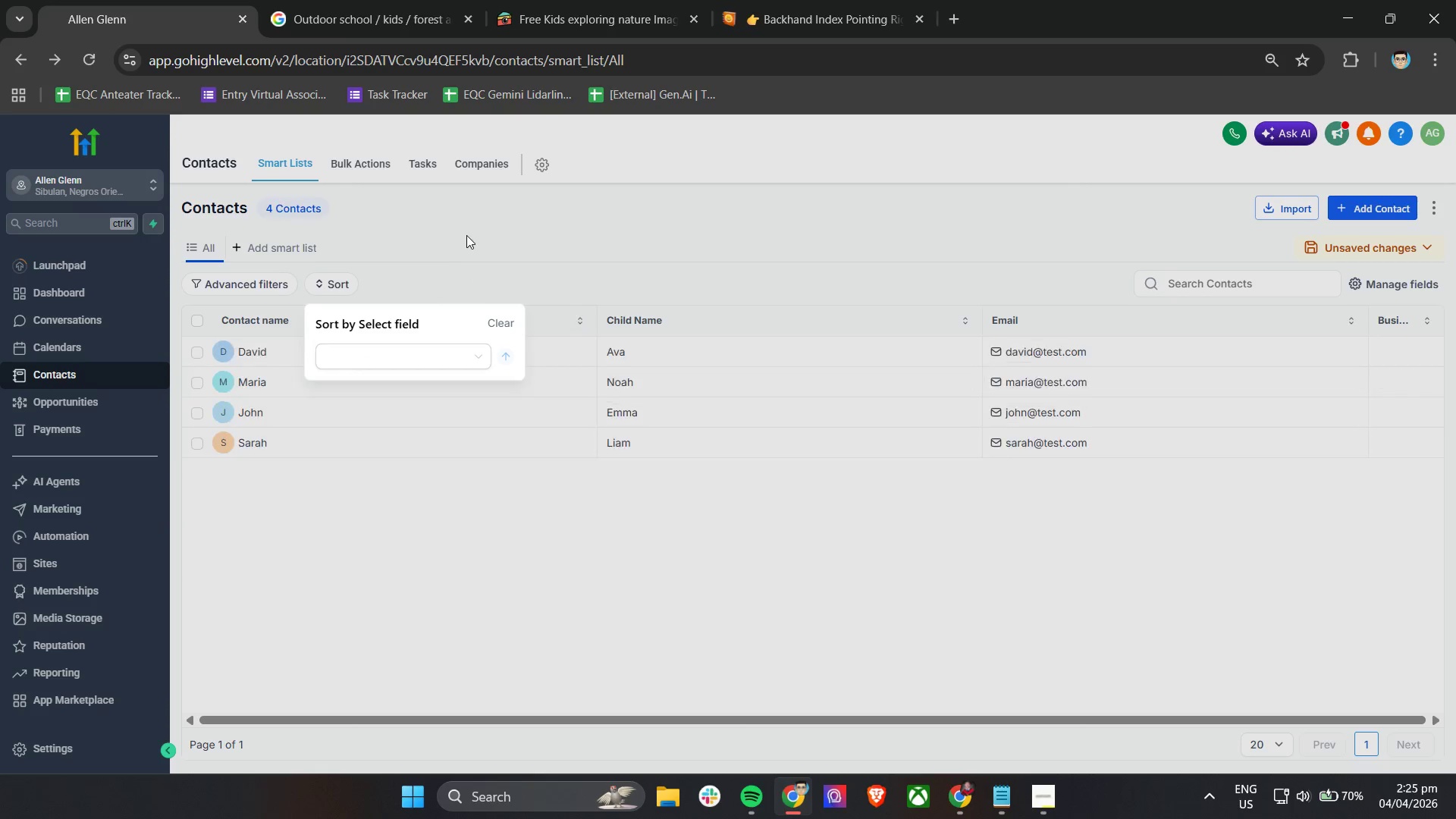 
left_click([469, 231])
 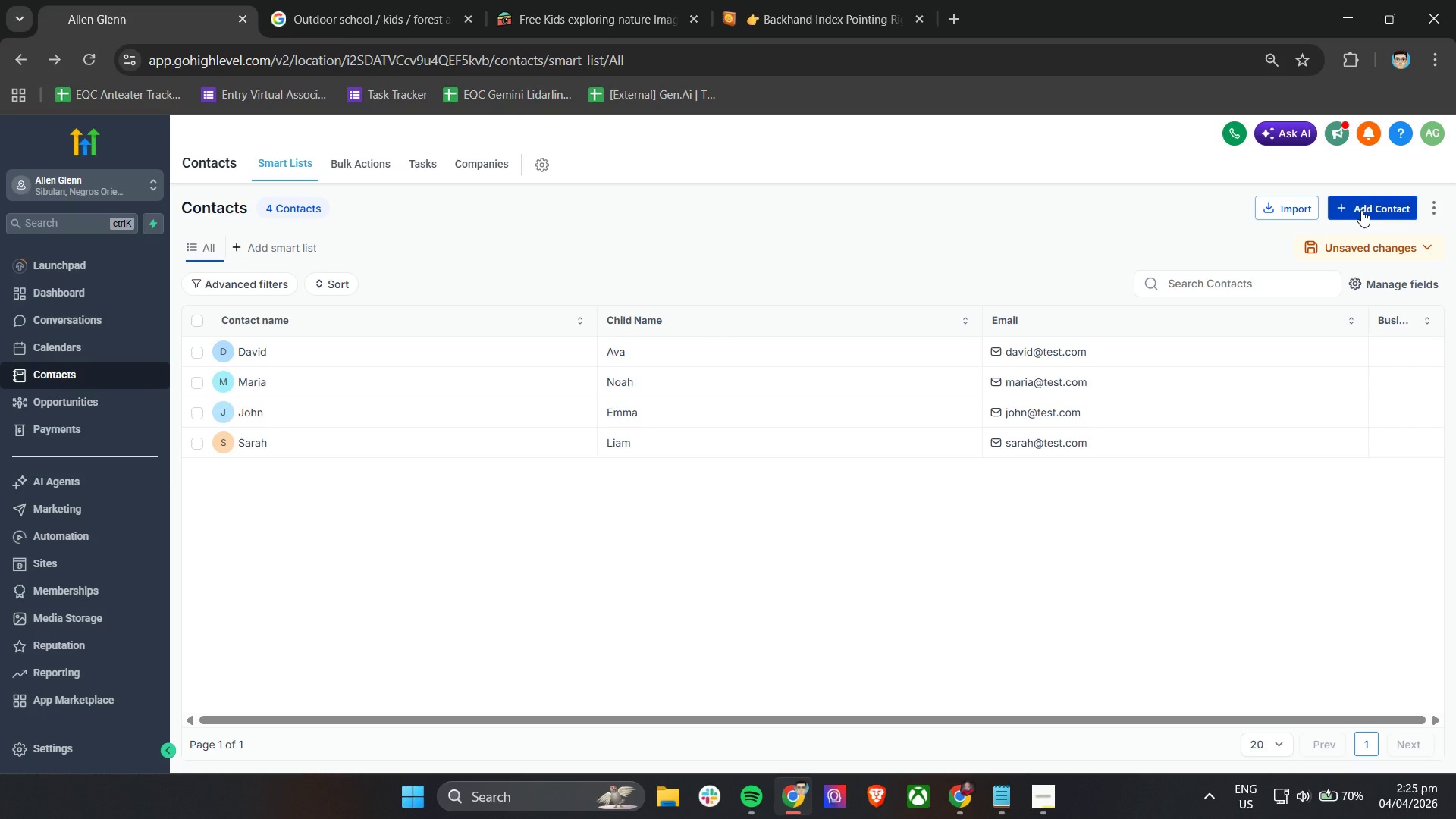 
left_click([1361, 210])
 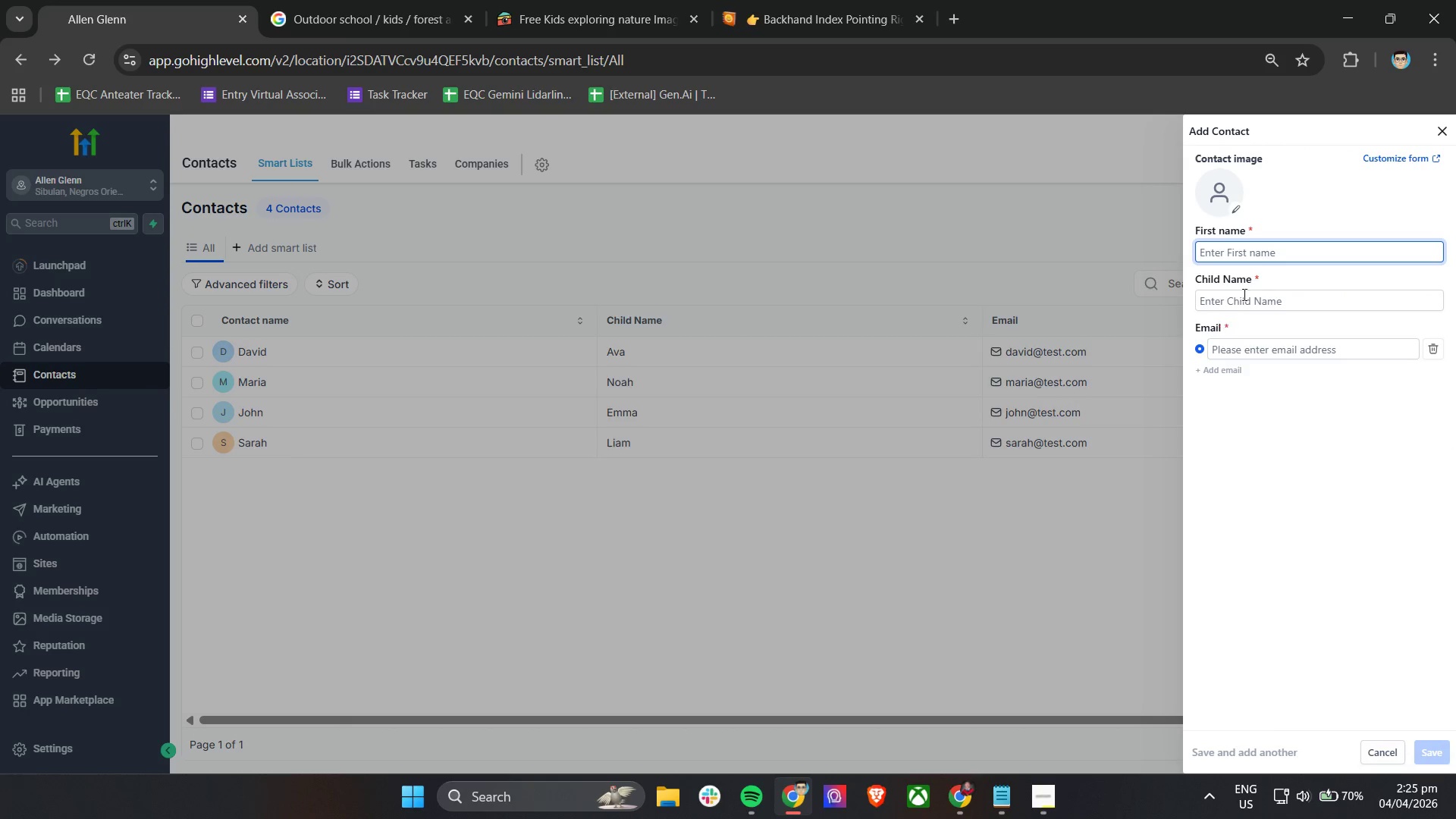 
left_click([1260, 256])
 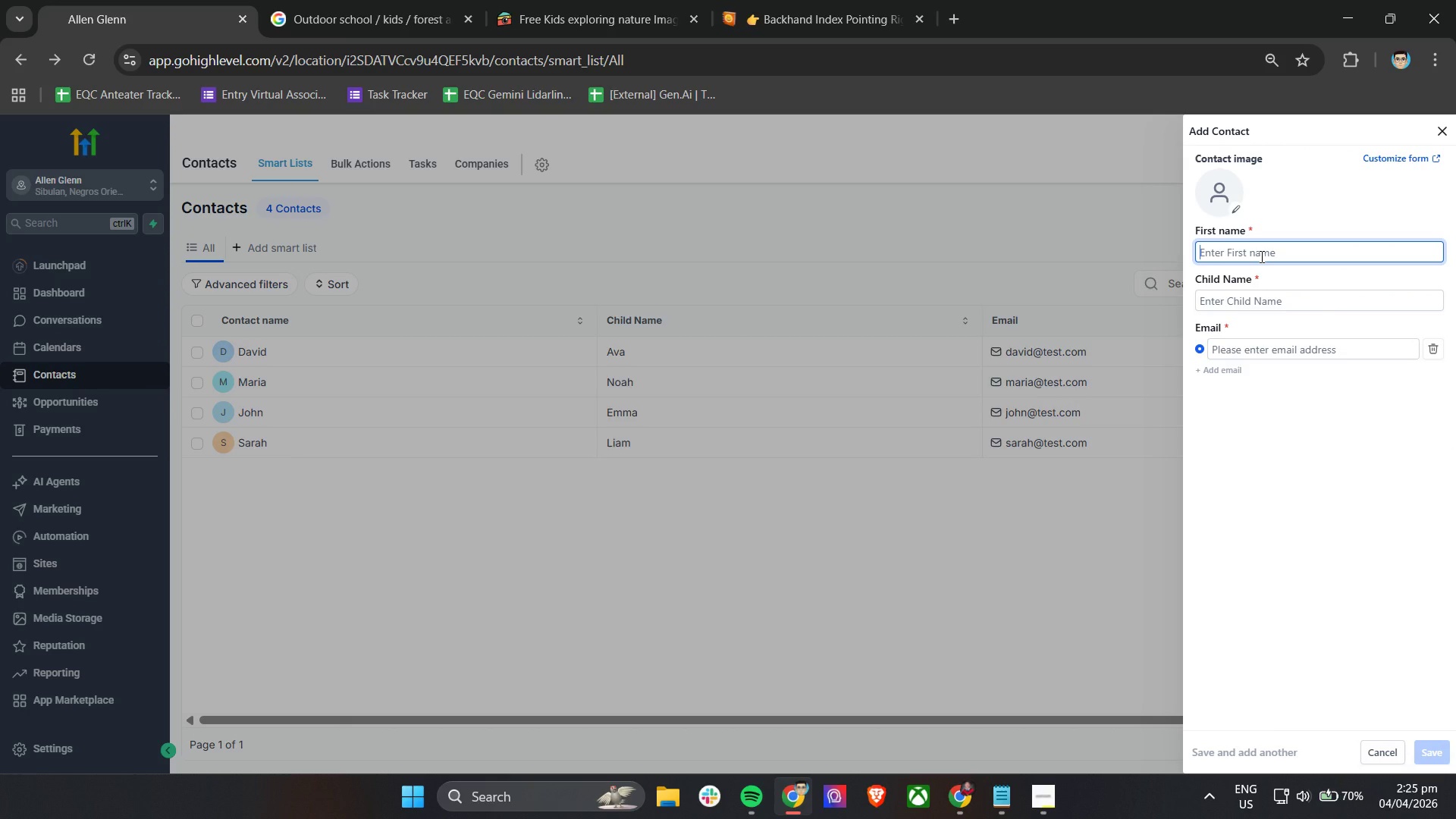 
type(Chloe)
key(Tab)
type(Lucas)
key(Tab)
key(Tab)
type(chloe@test.com)
 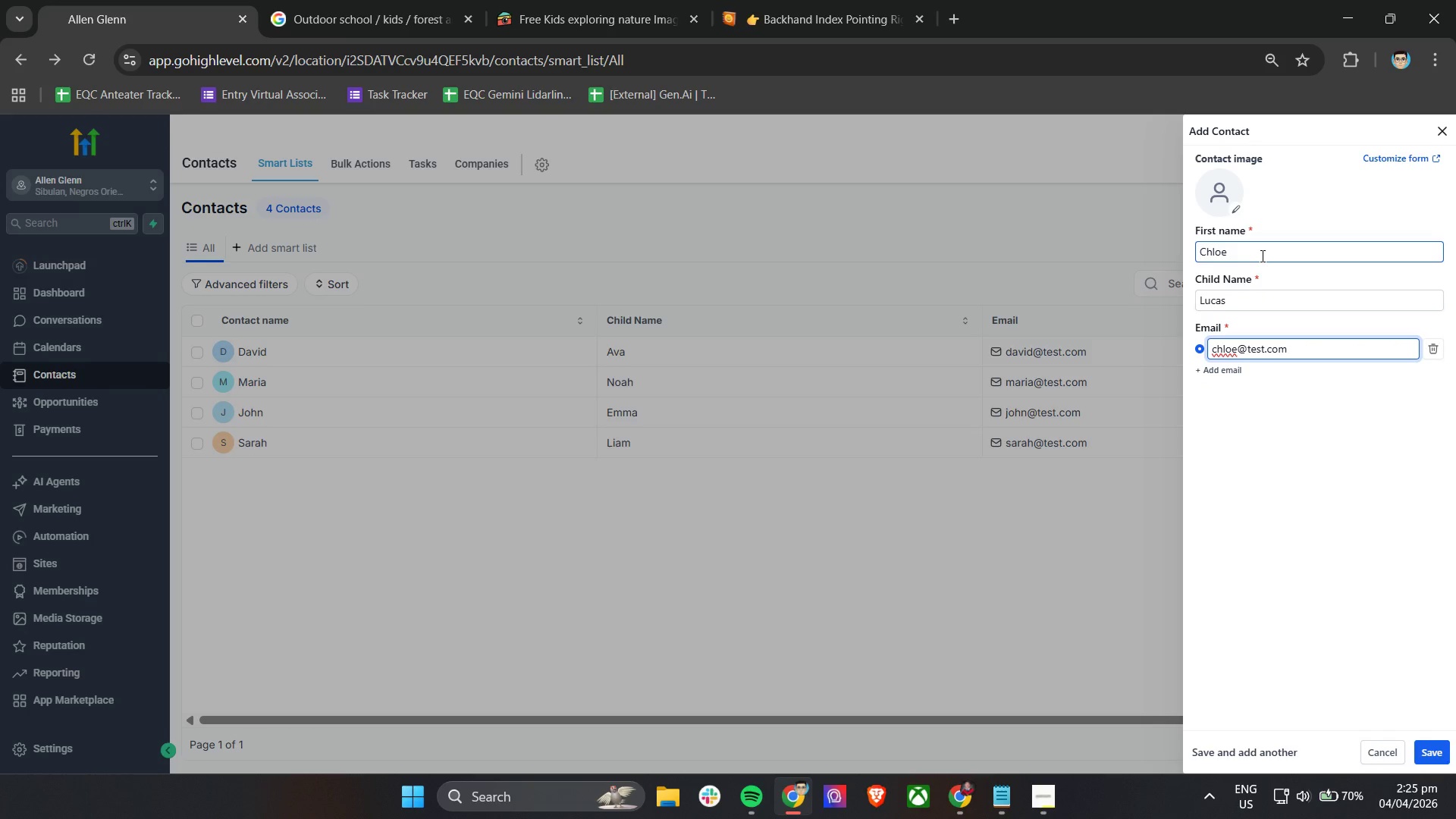 
left_click([1428, 748])
 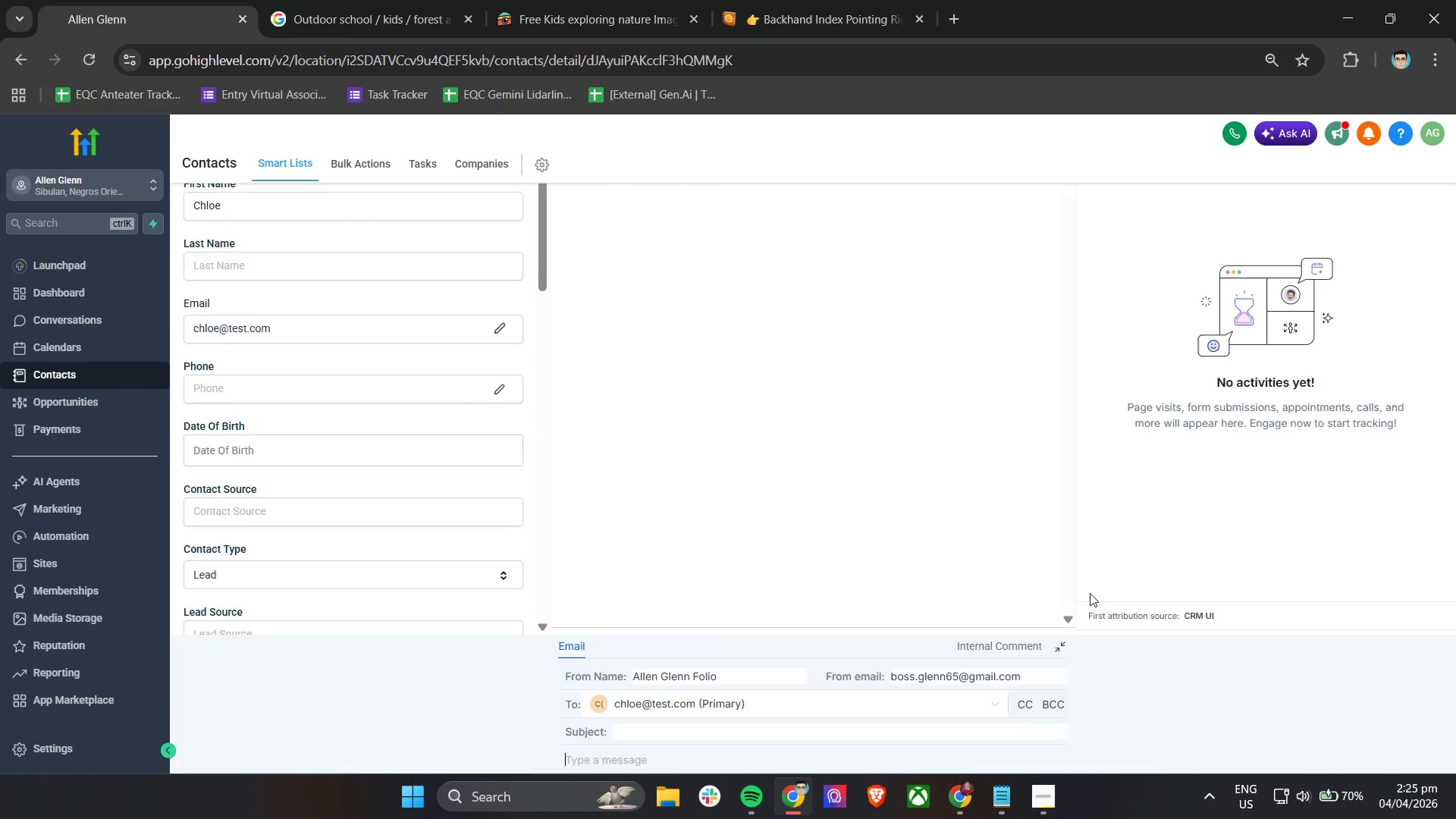 
scroll: coordinate [303, 310], scroll_direction: up, amount: 3.0
 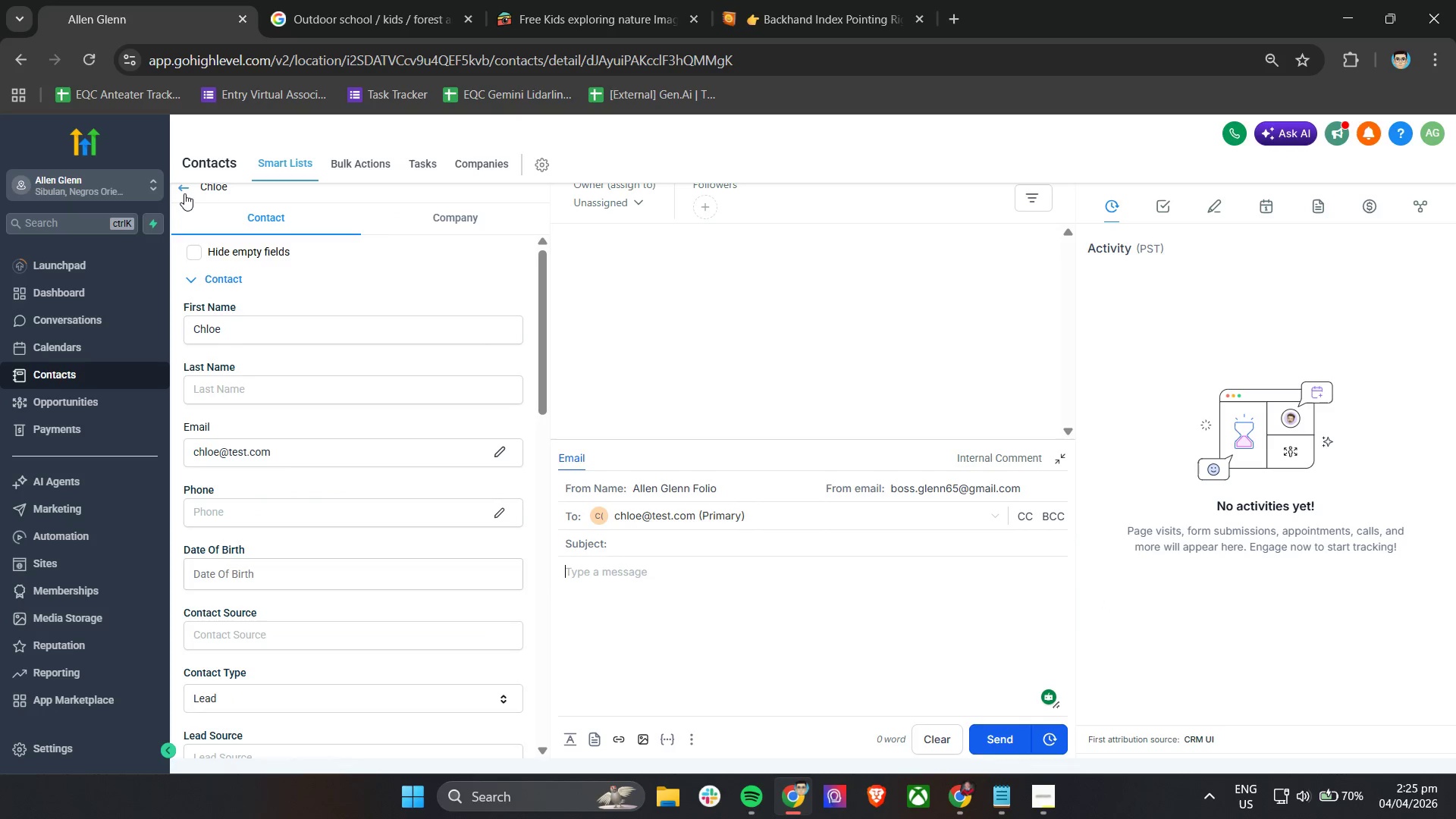 
left_click([184, 193])
 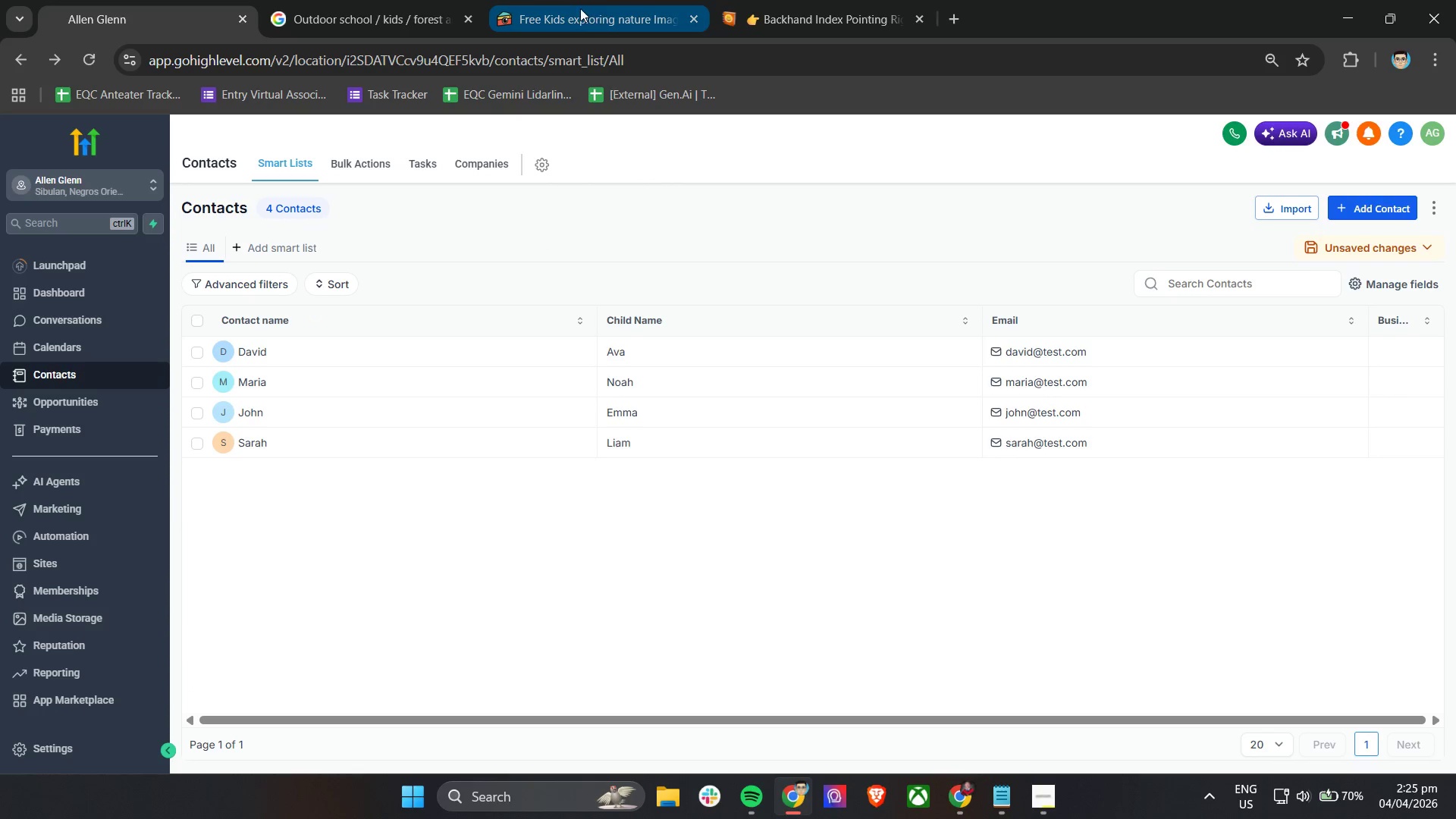 
wait(10.78)
 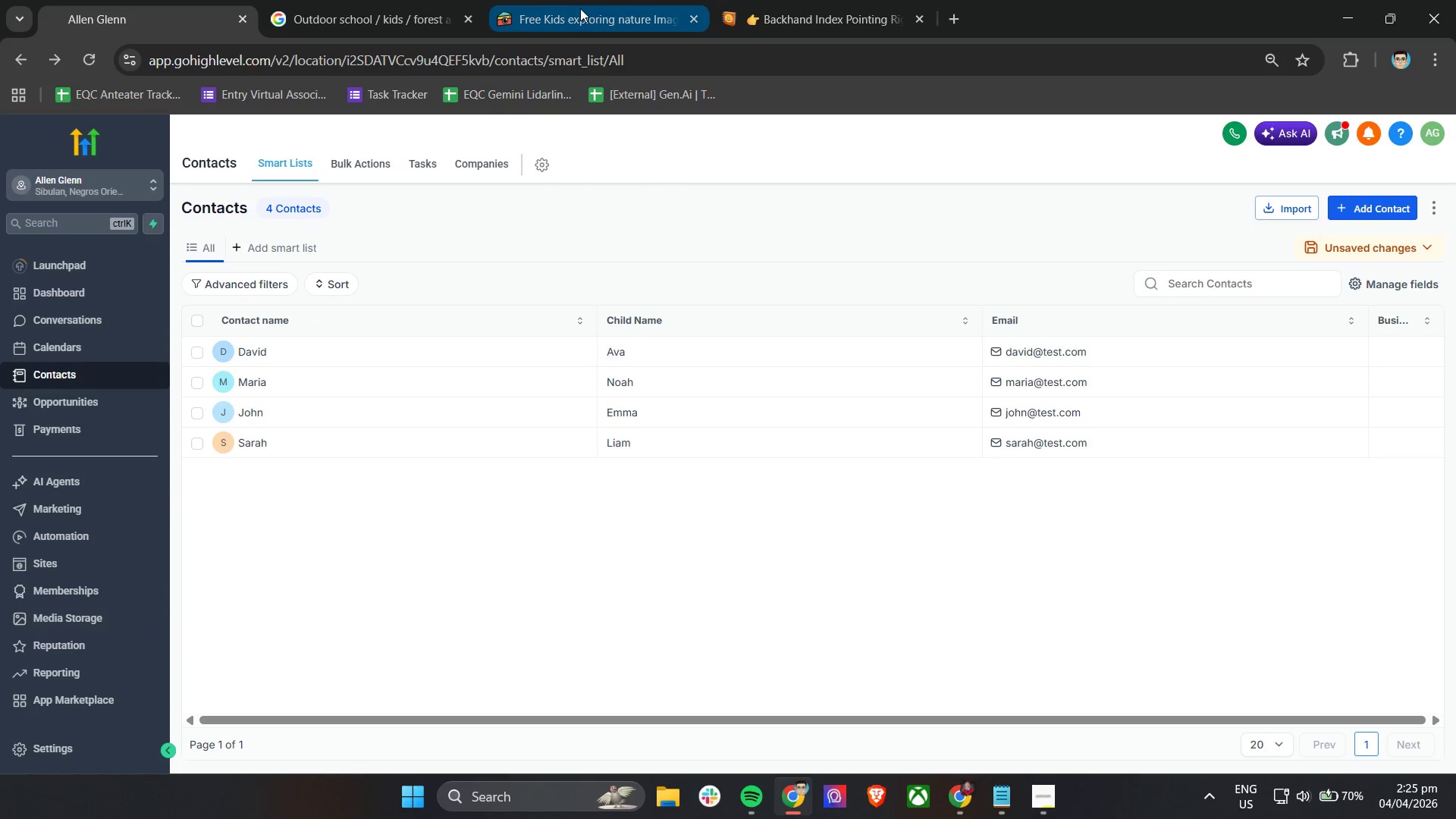 
left_click([118, 513])
 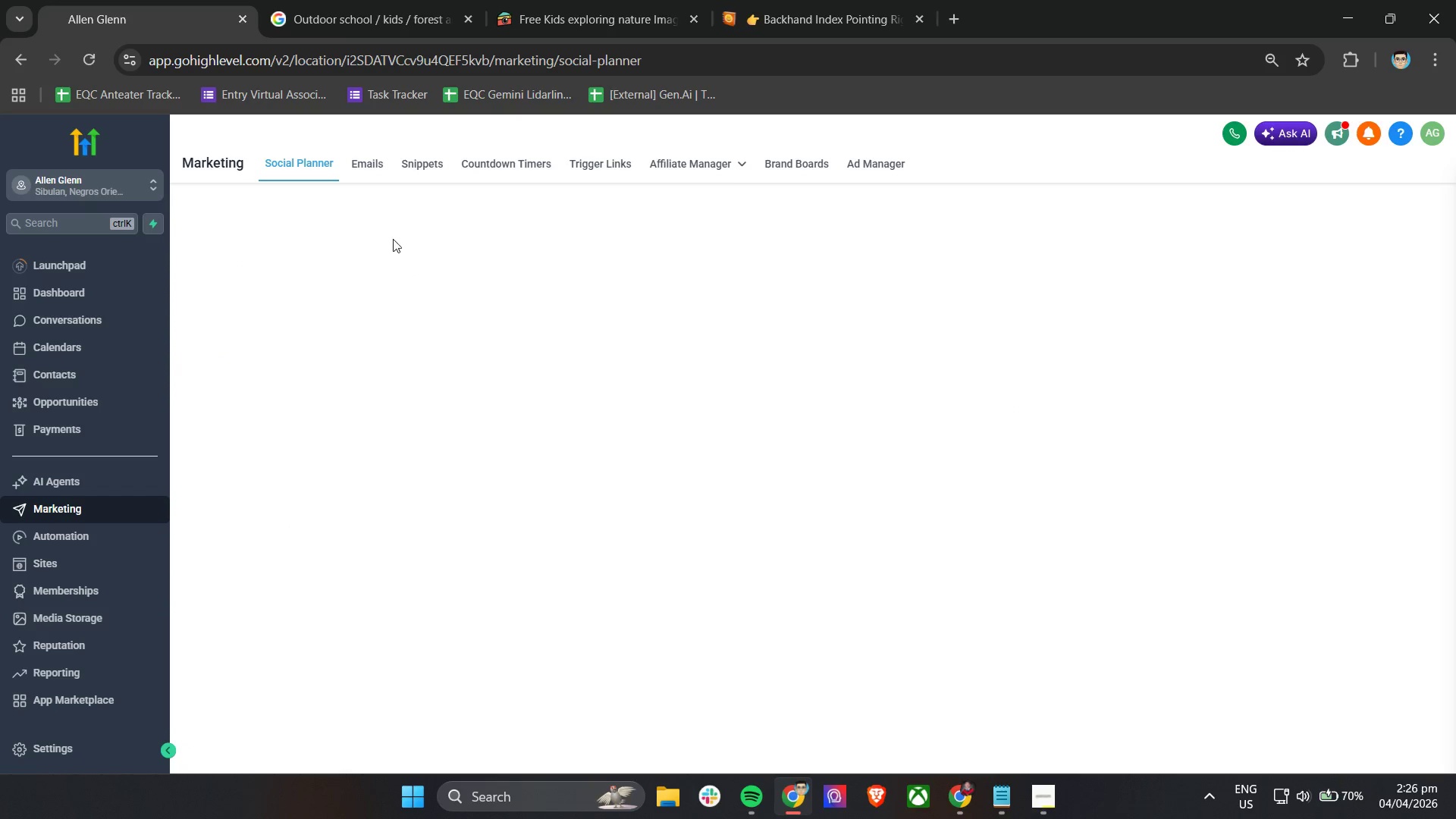 
left_click([362, 173])
 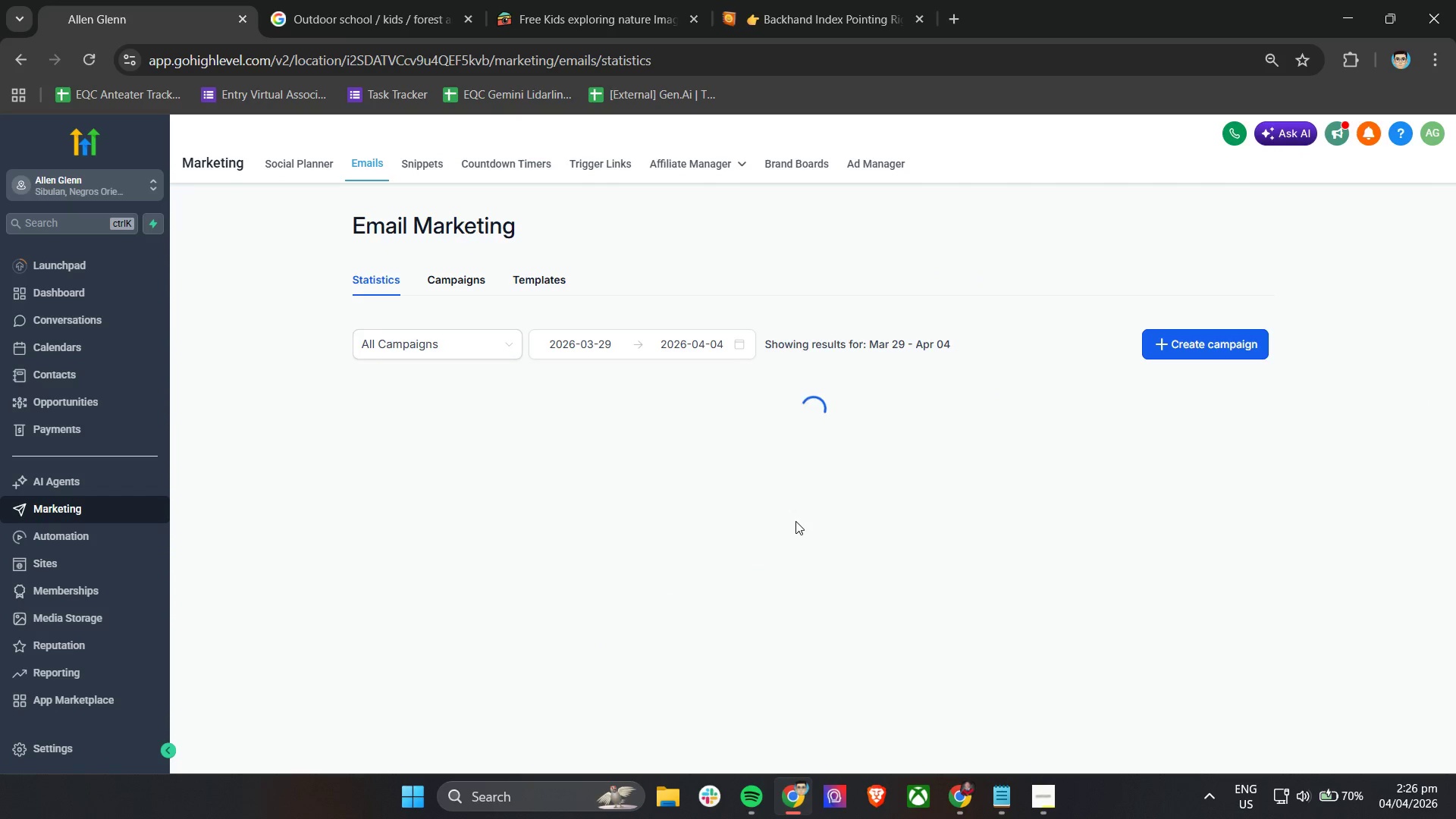 
wait(8.16)
 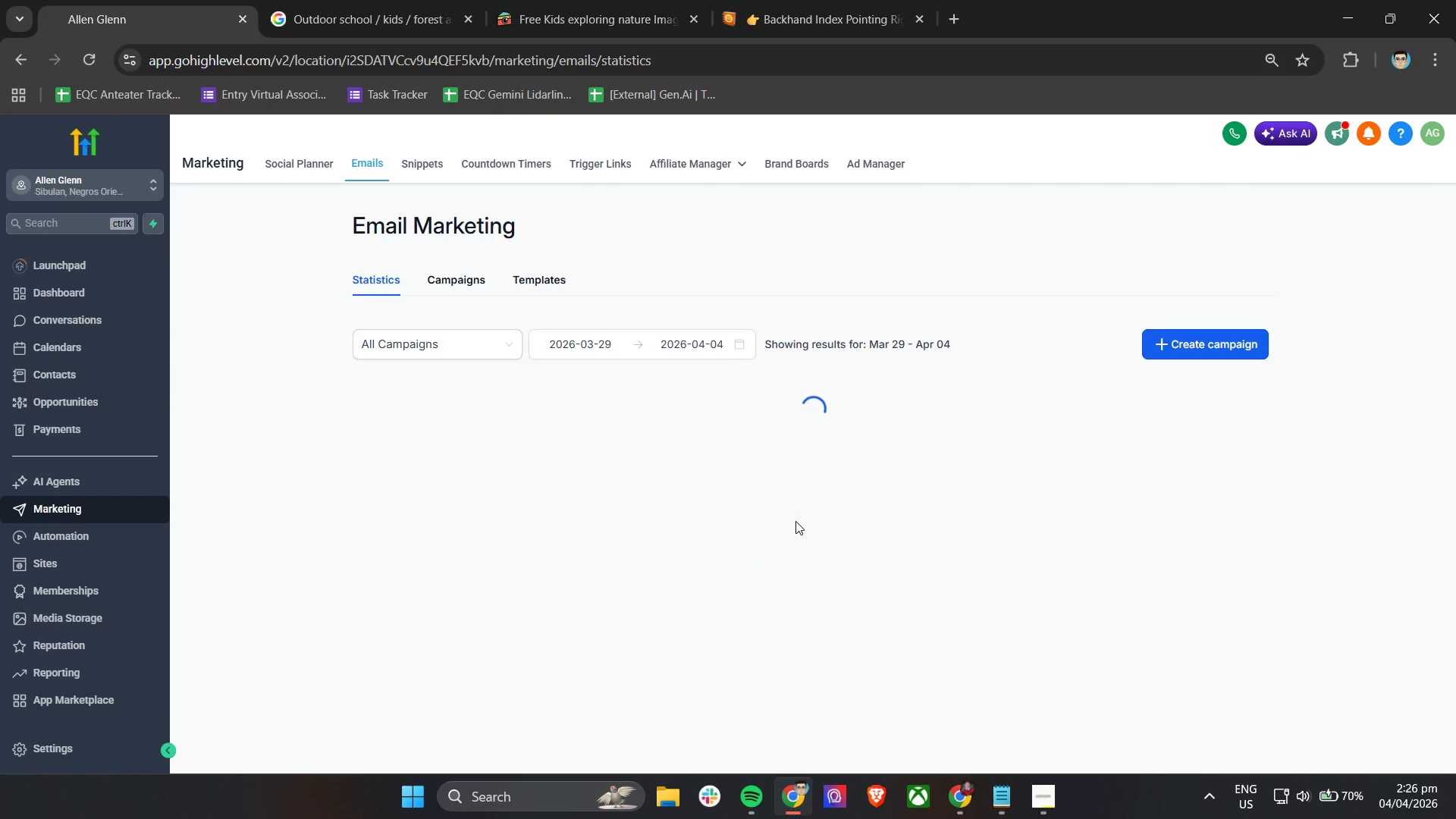 
left_click([582, 617])
 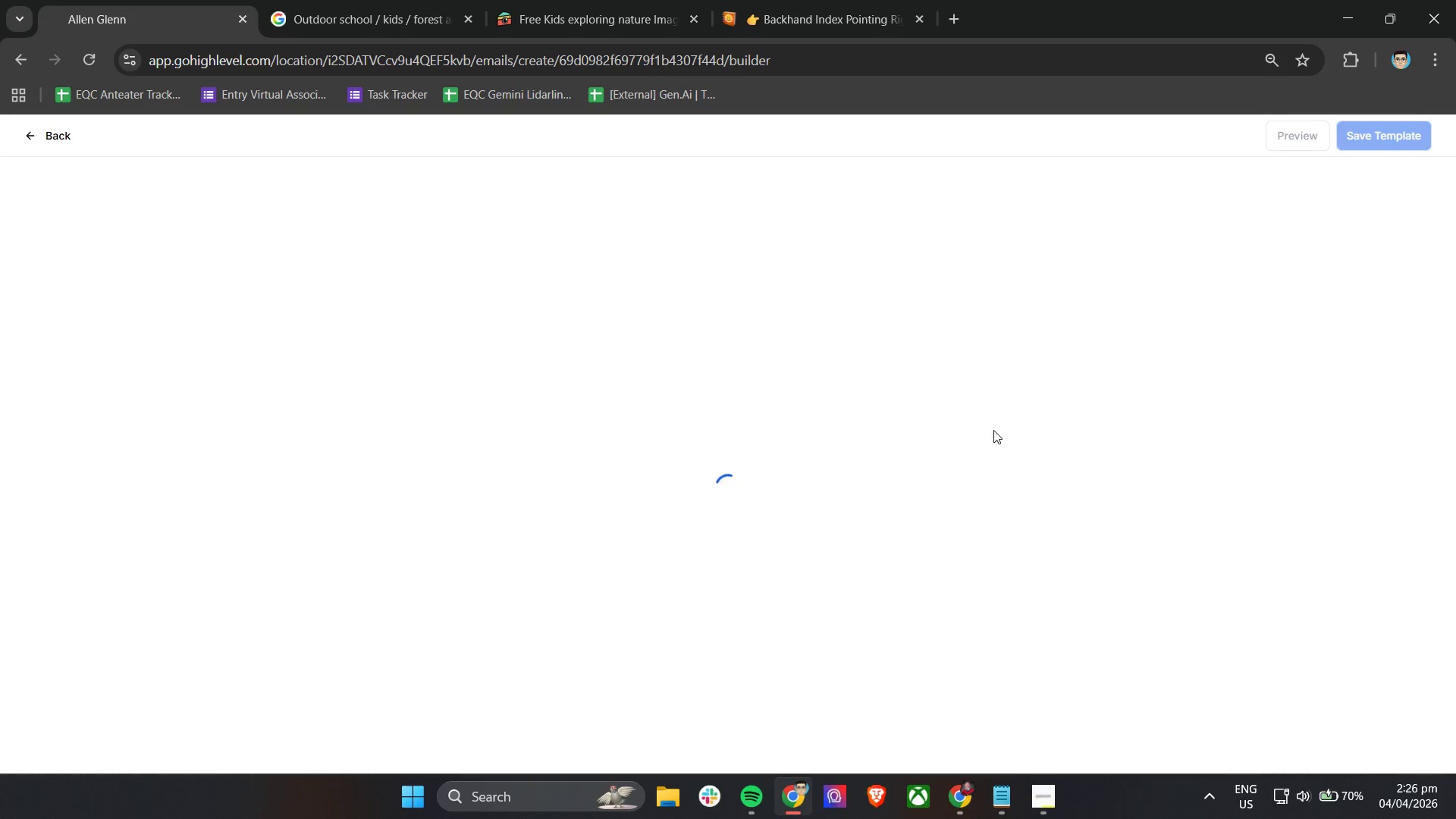 
wait(9.2)
 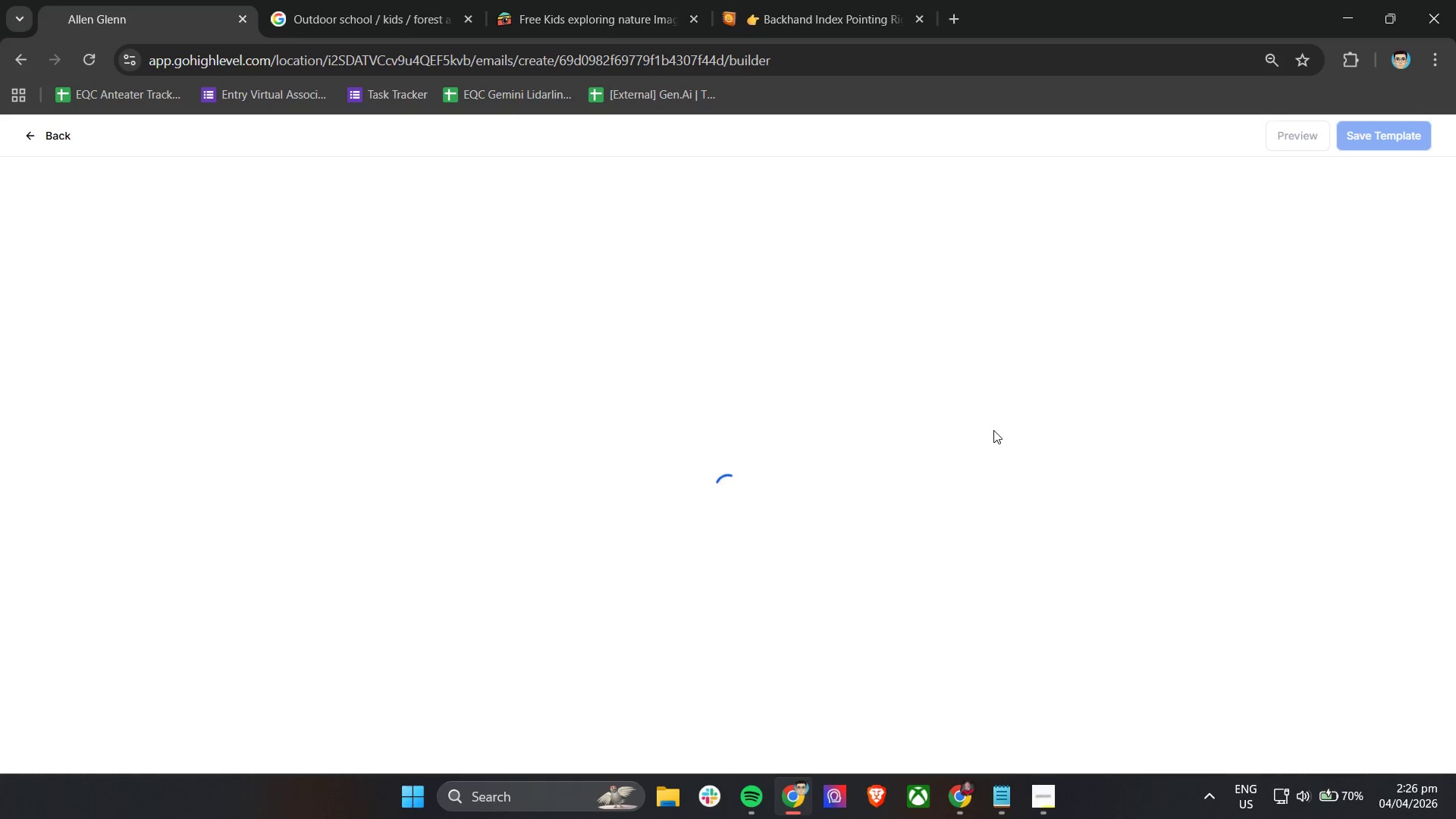 
left_click([1287, 143])
 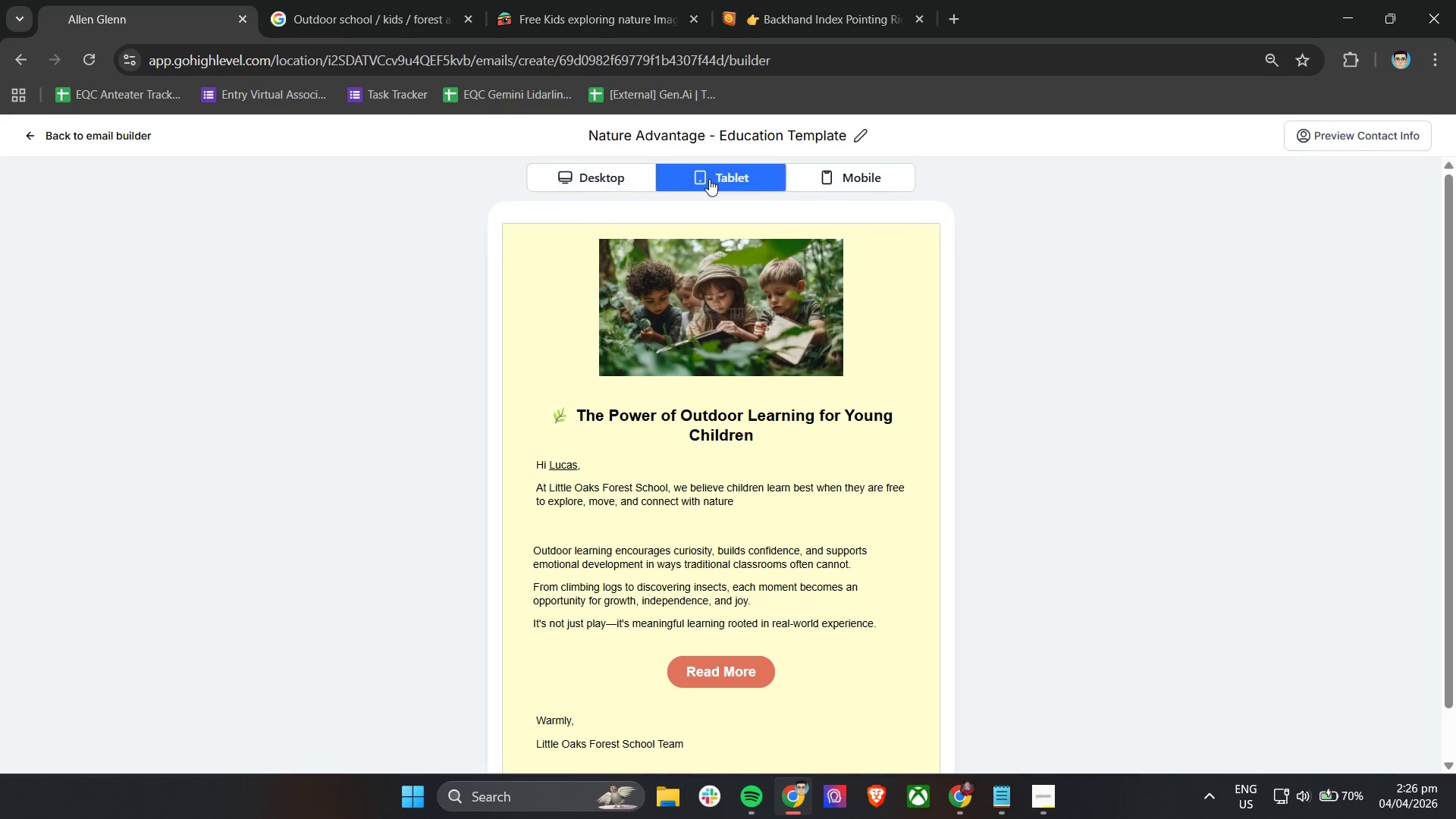 
scroll: coordinate [868, 294], scroll_direction: down, amount: 2.0
 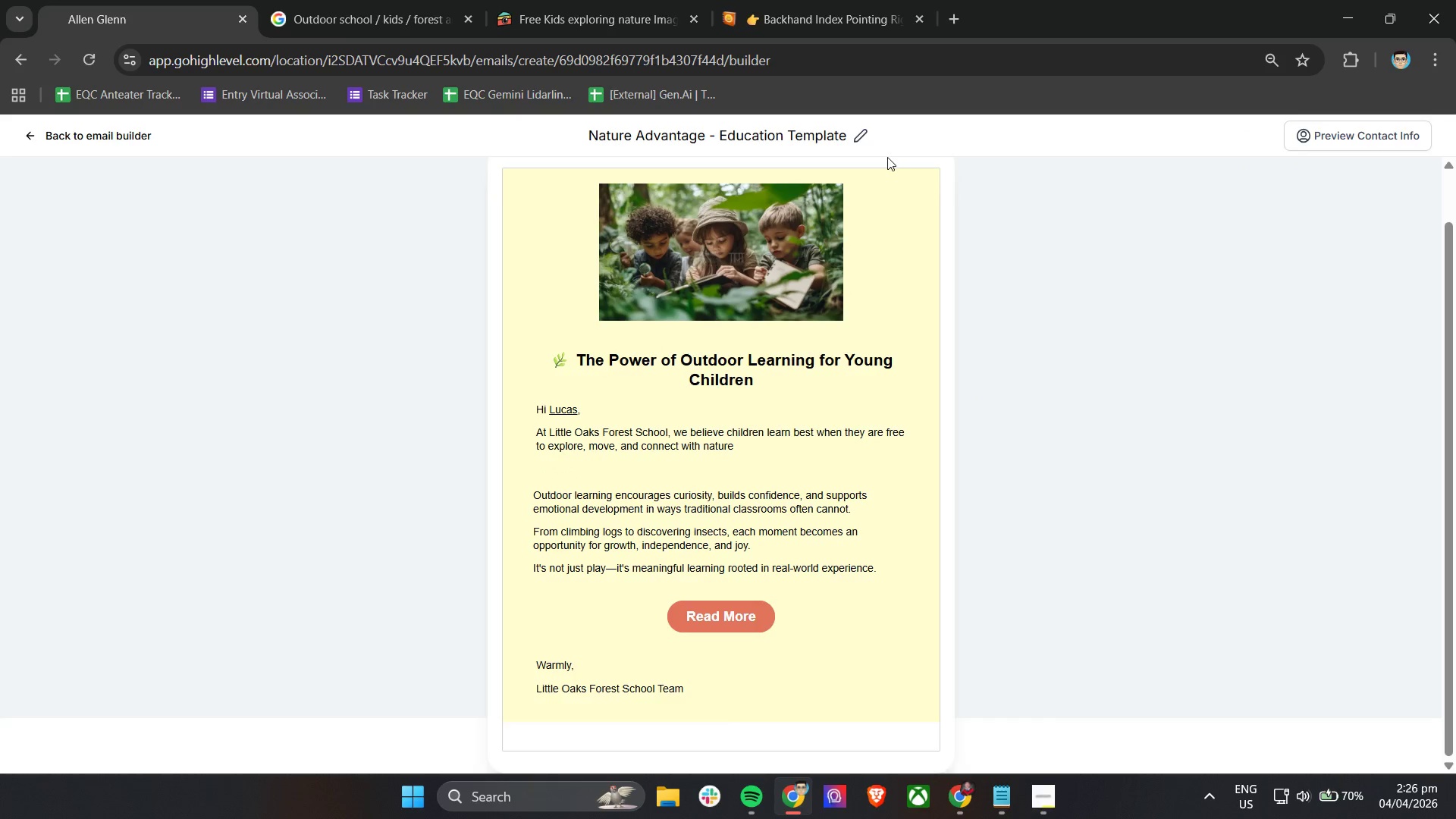 
scroll: coordinate [902, 287], scroll_direction: up, amount: 2.0
 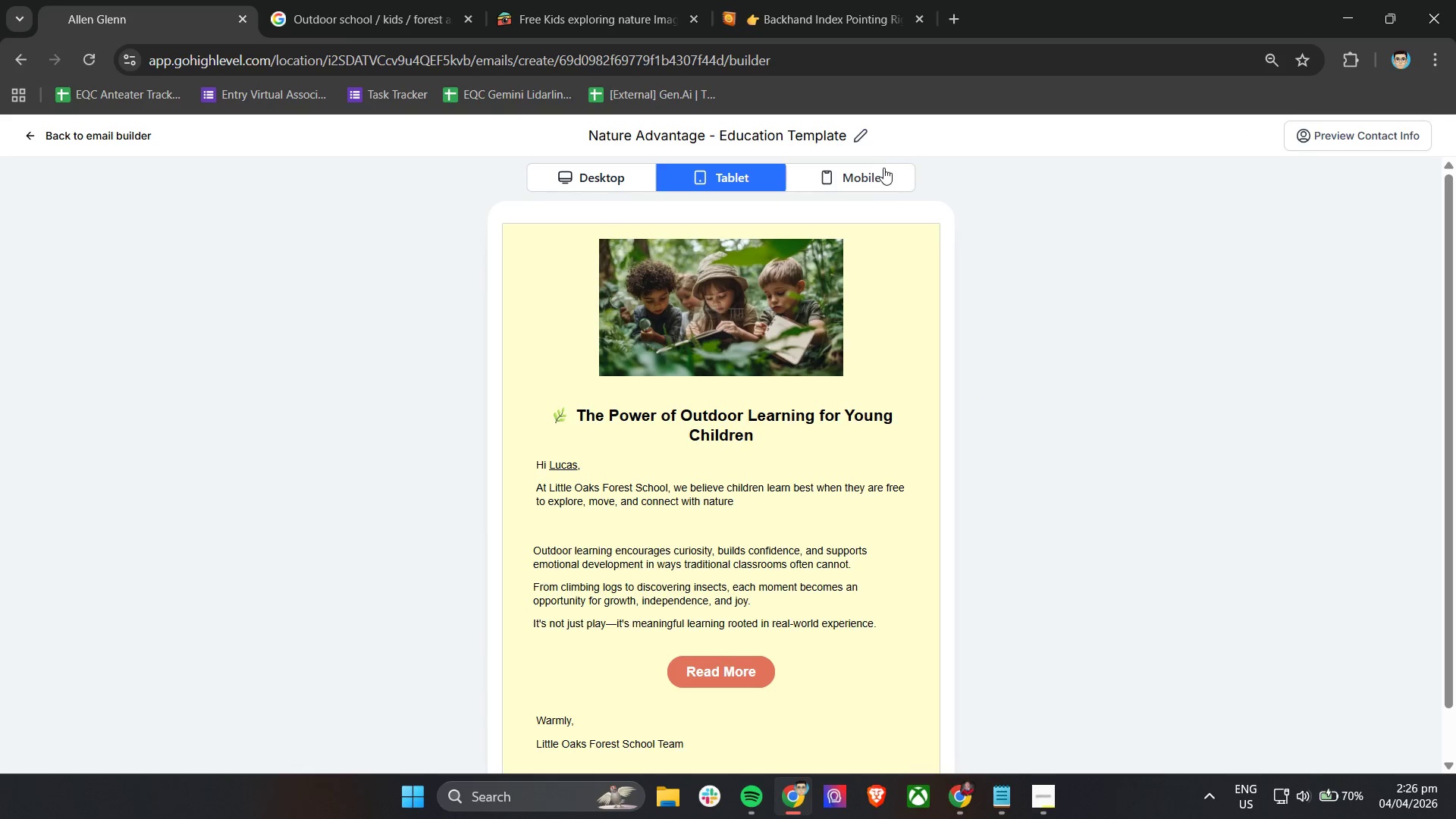 
left_click([878, 185])
 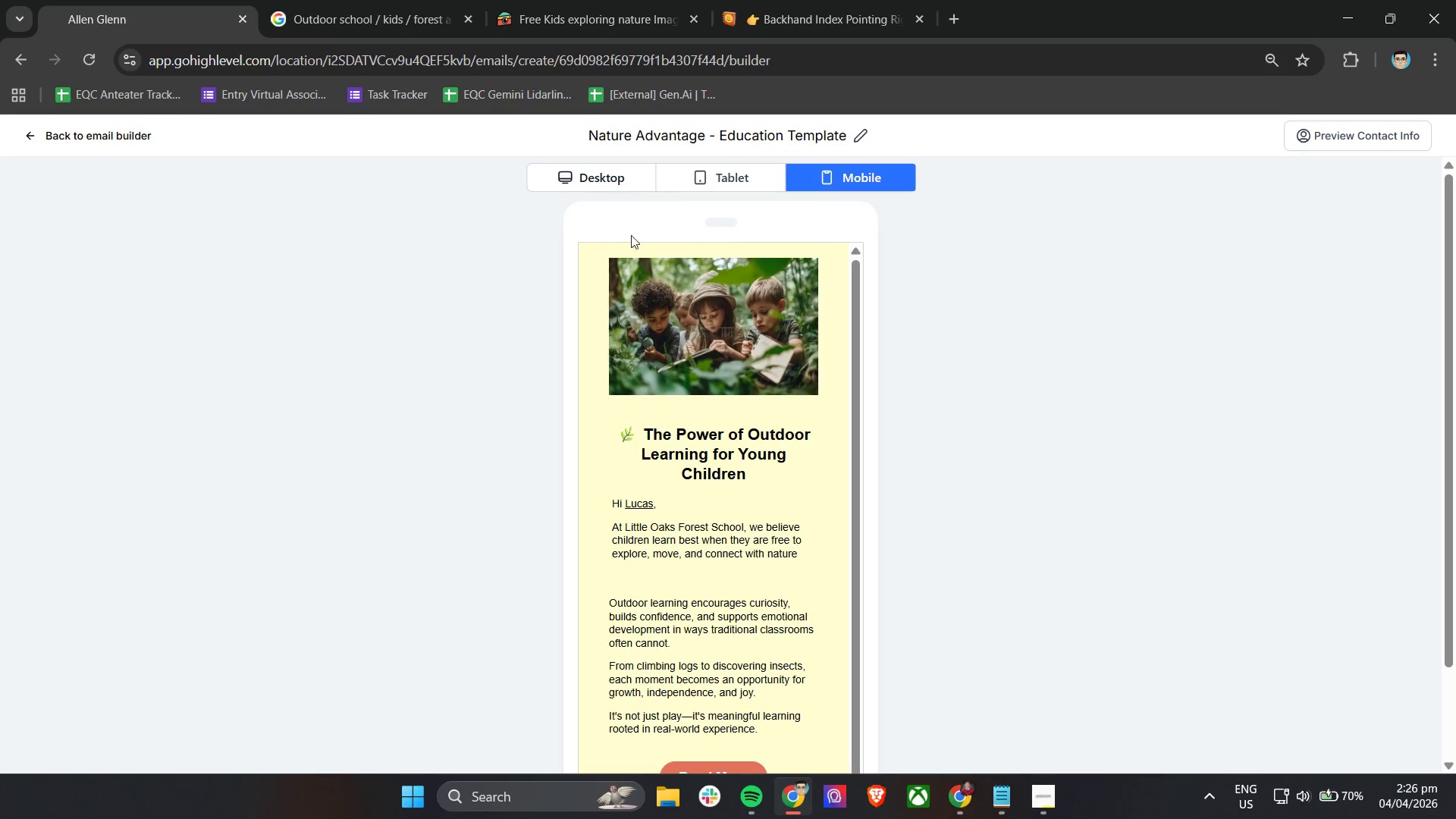 
scroll: coordinate [762, 458], scroll_direction: down, amount: 1.0
 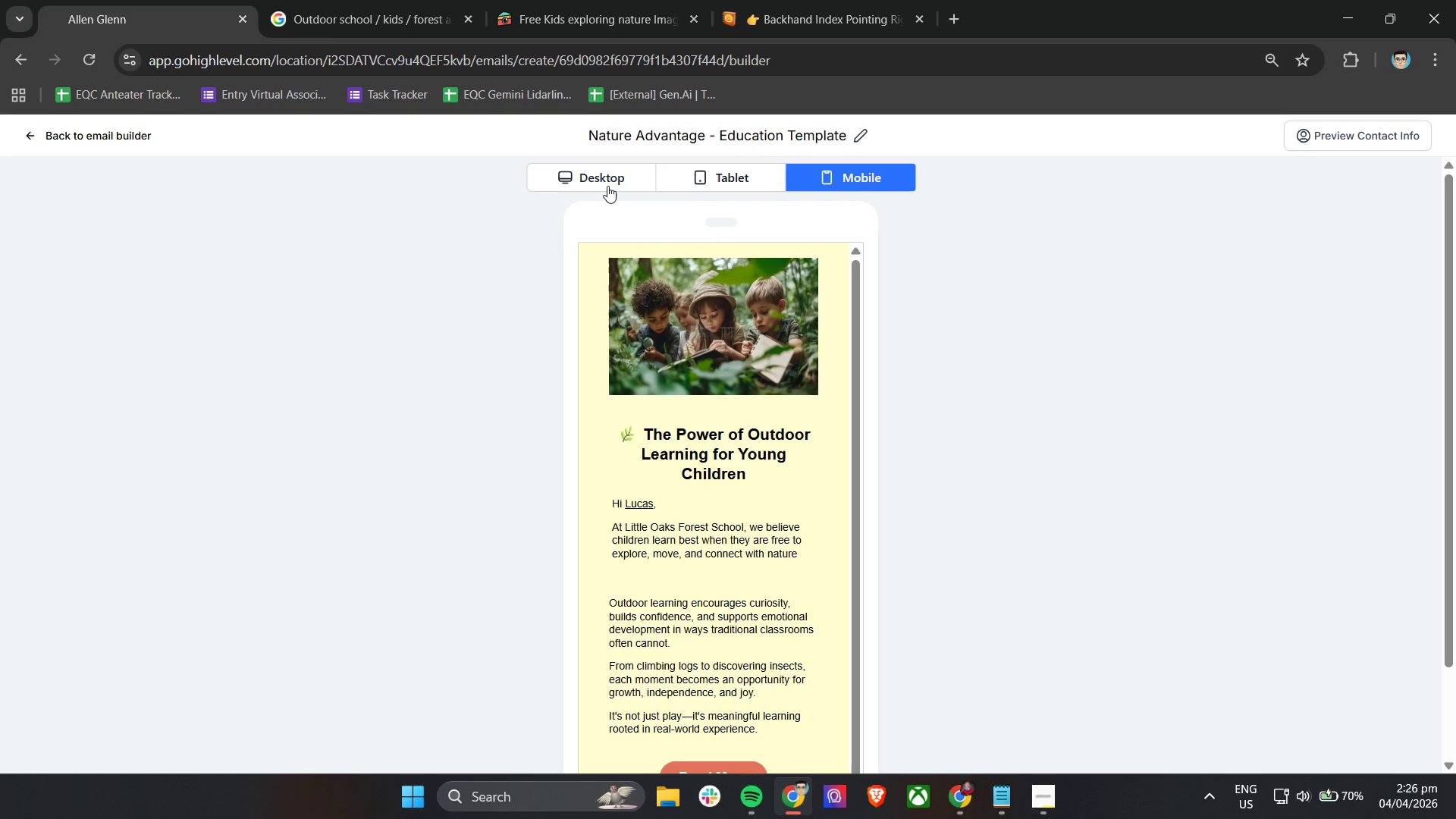 
left_click([607, 180])
 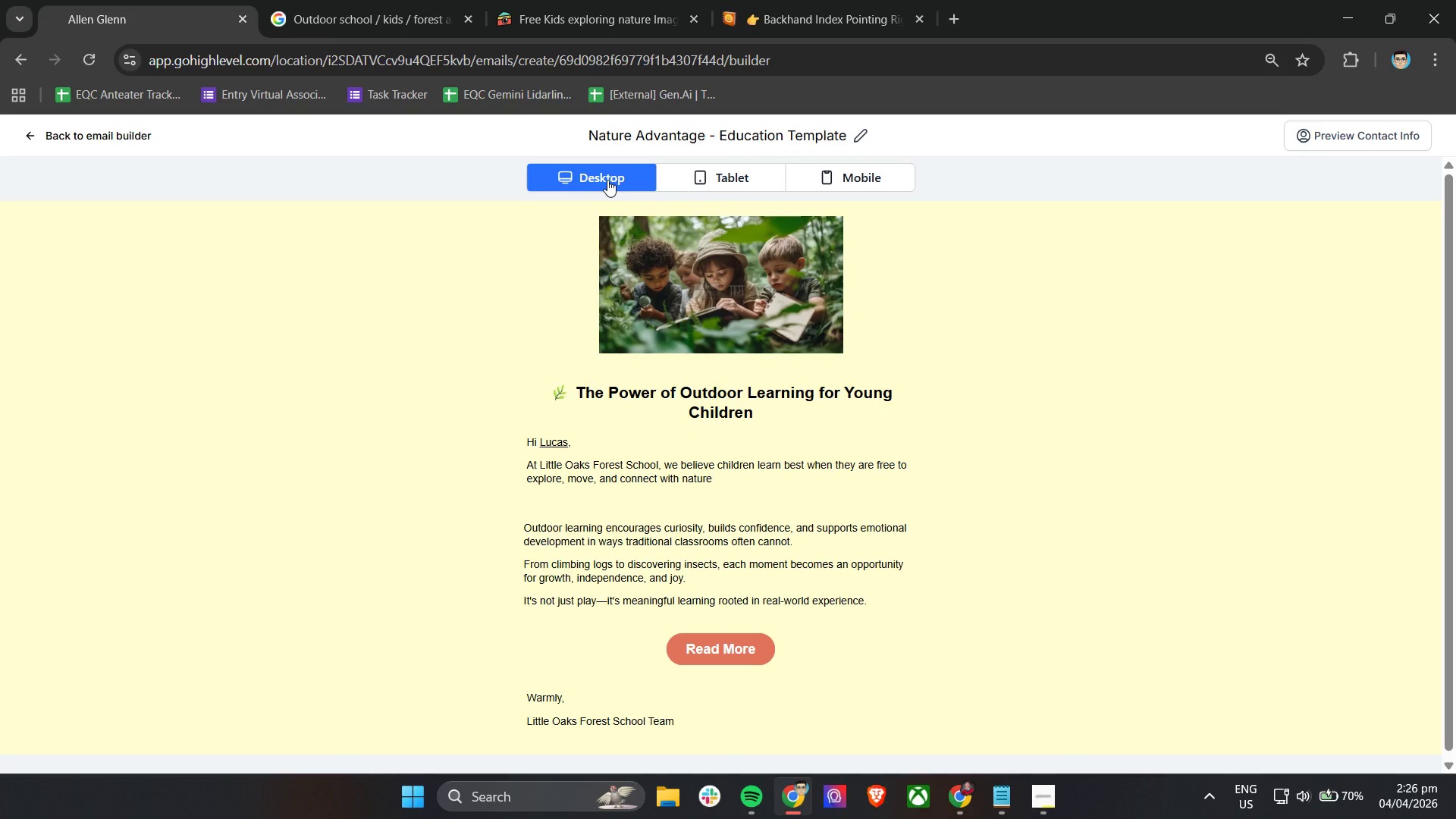 
wait(8.53)
 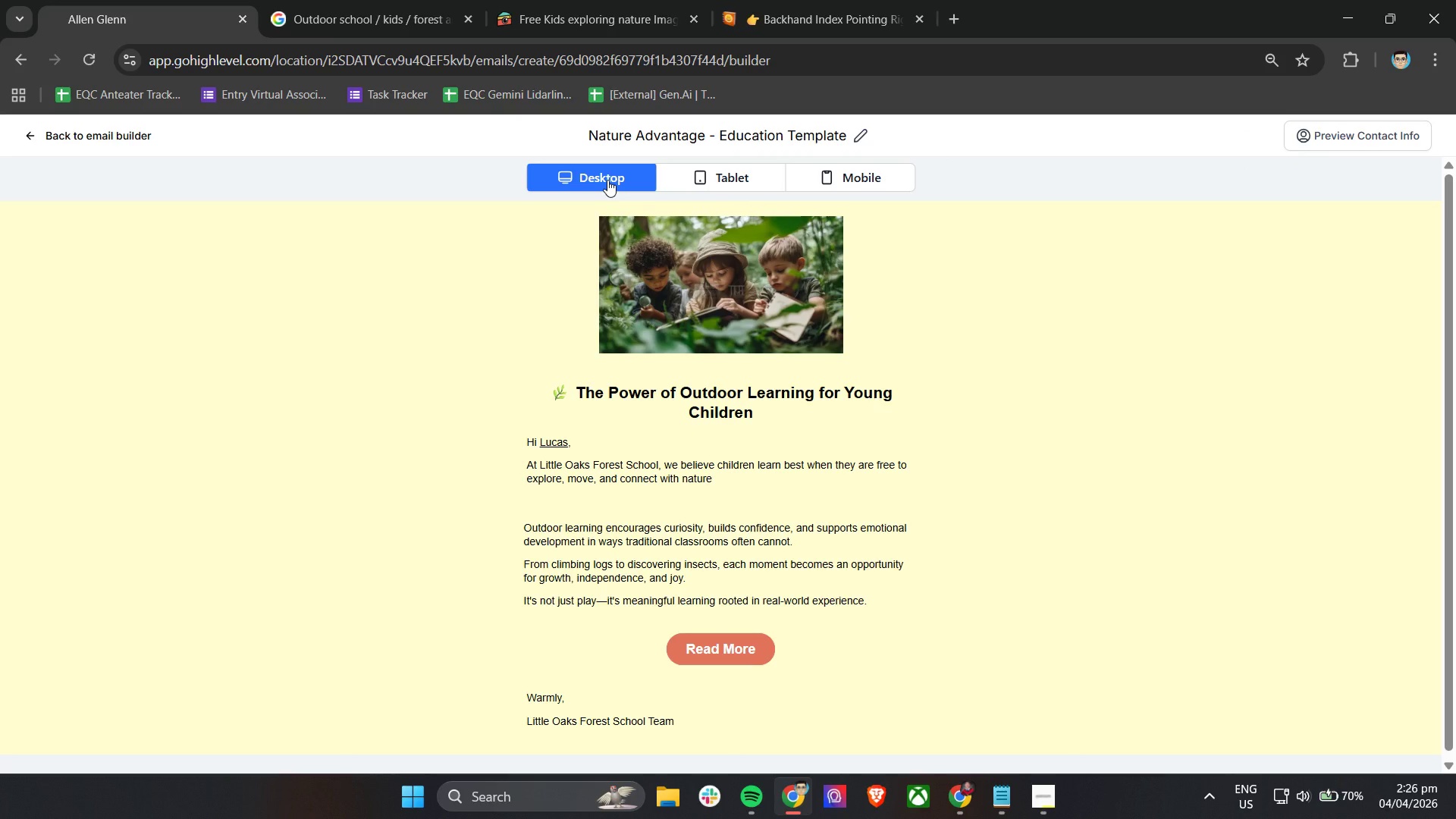 
left_click([37, 147])
 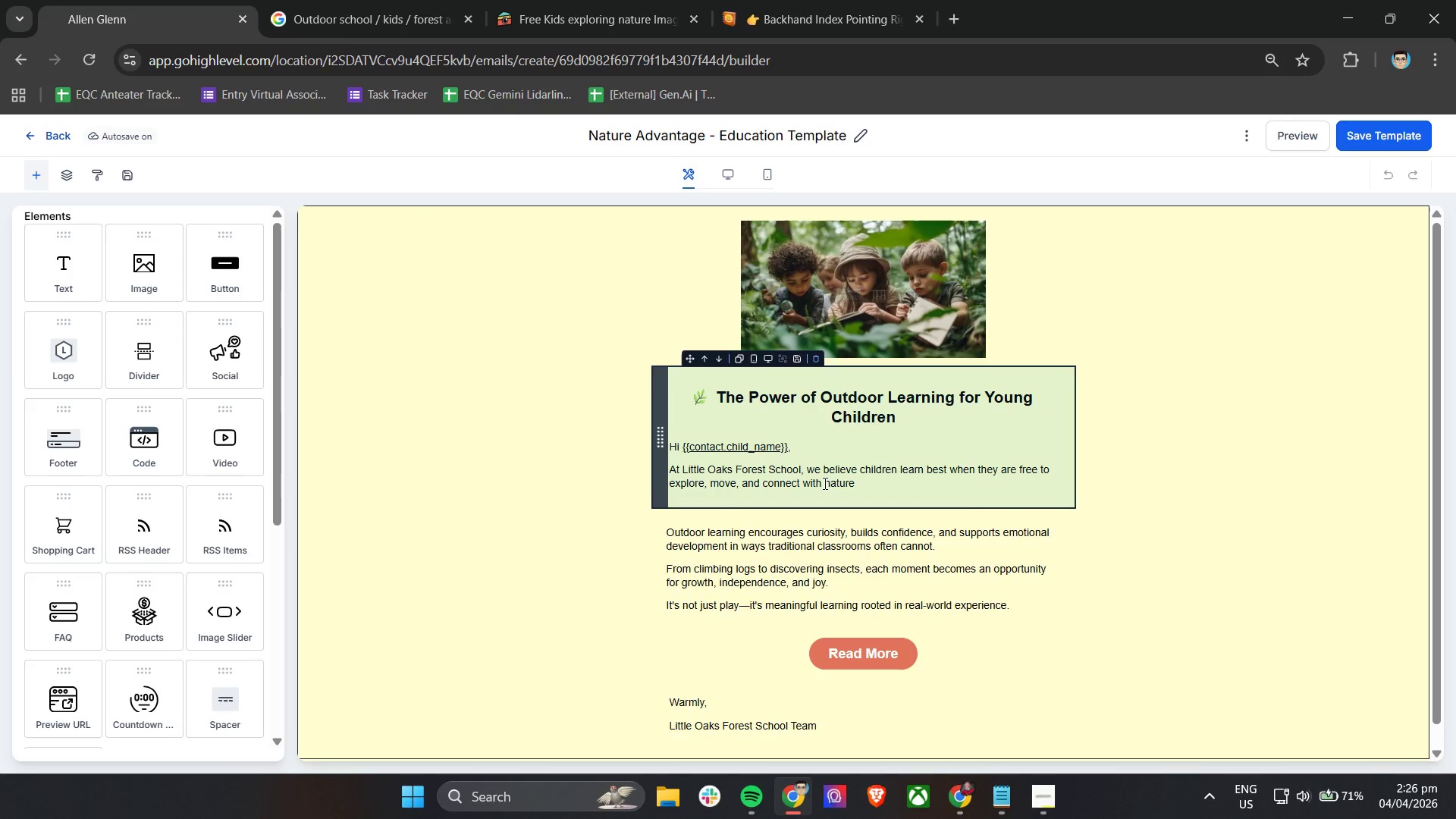 
scroll: coordinate [966, 498], scroll_direction: up, amount: 3.0
 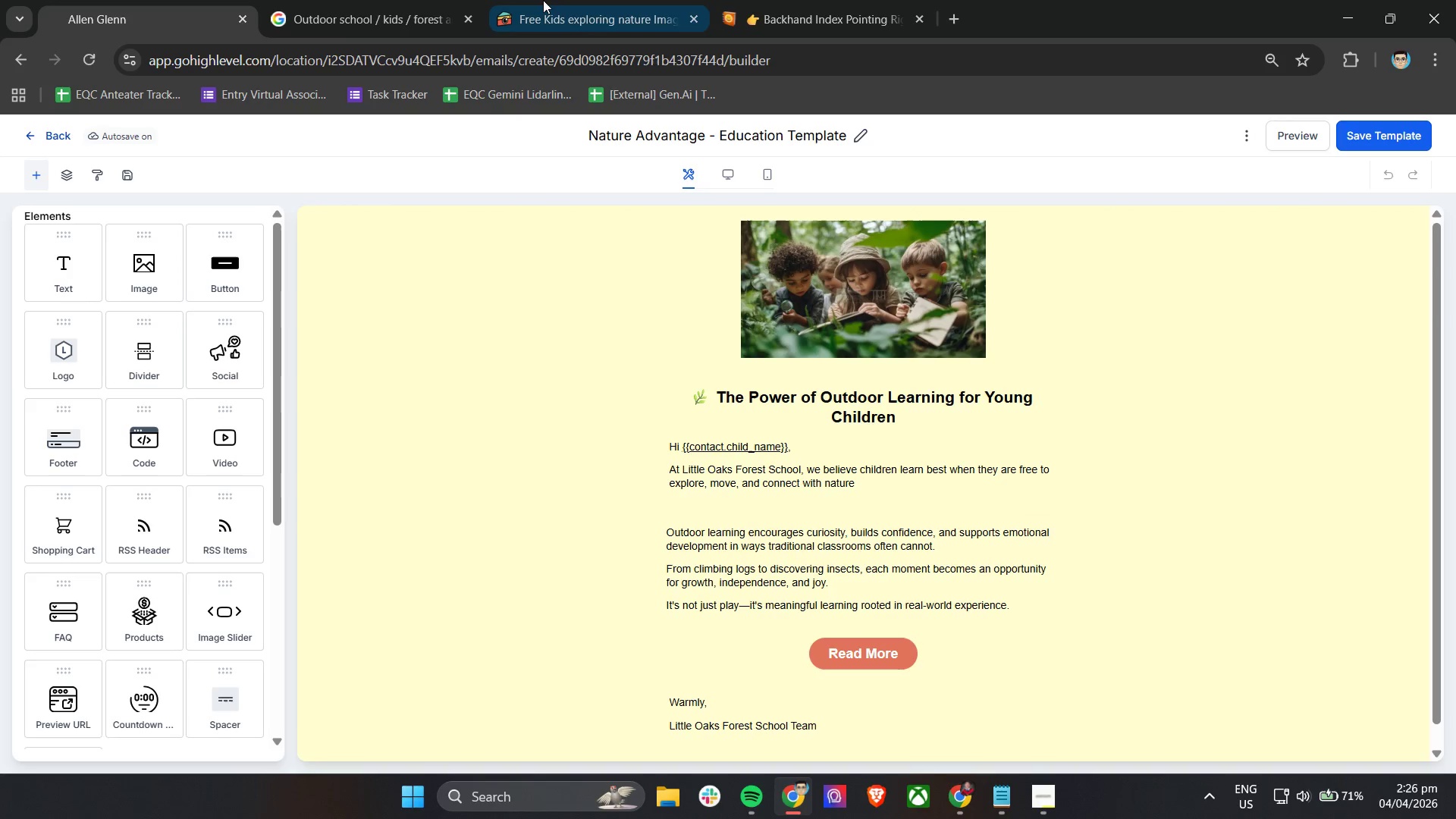 
mouse_move([409, 25])
 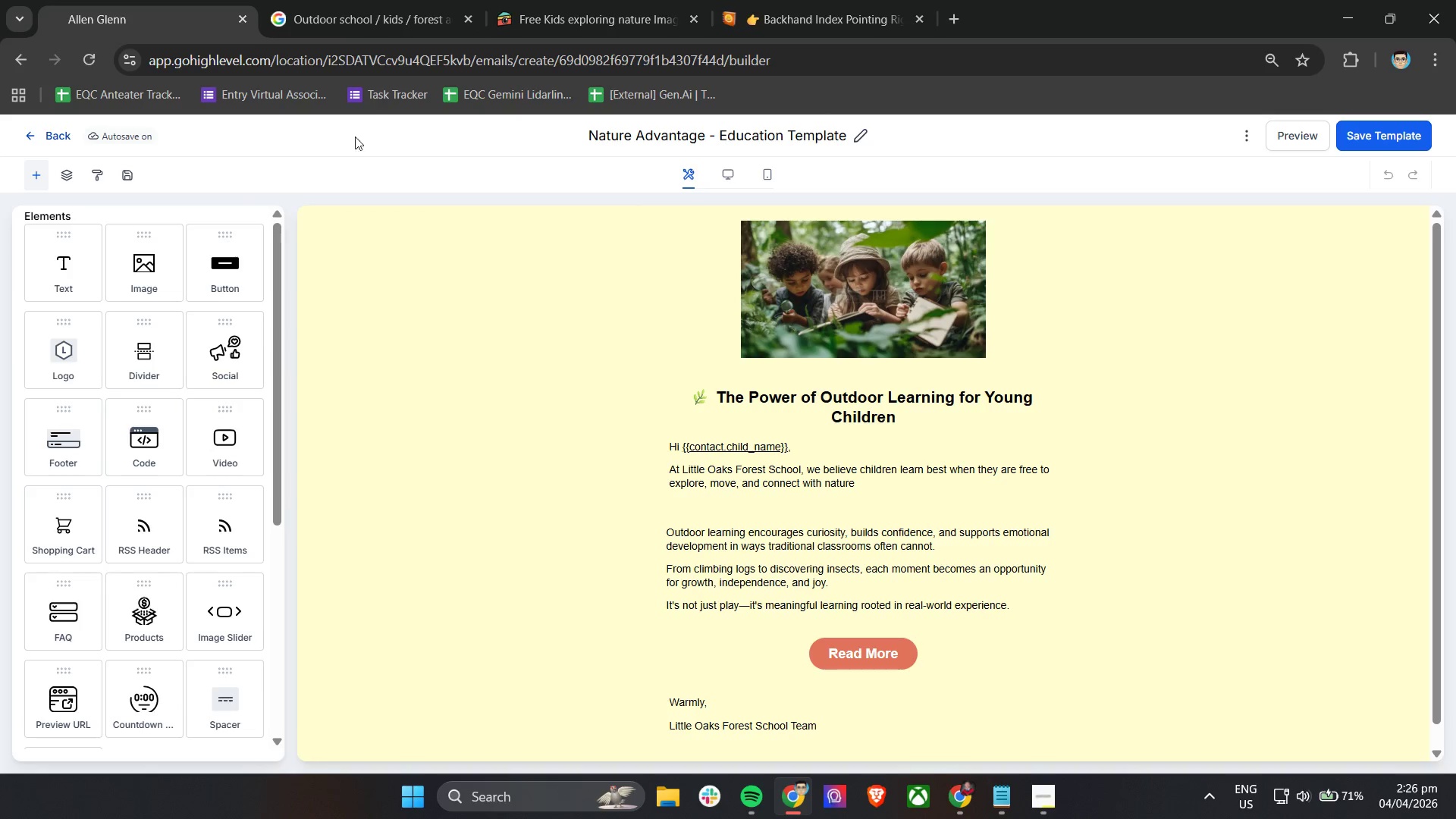 
left_click([233, 157])
 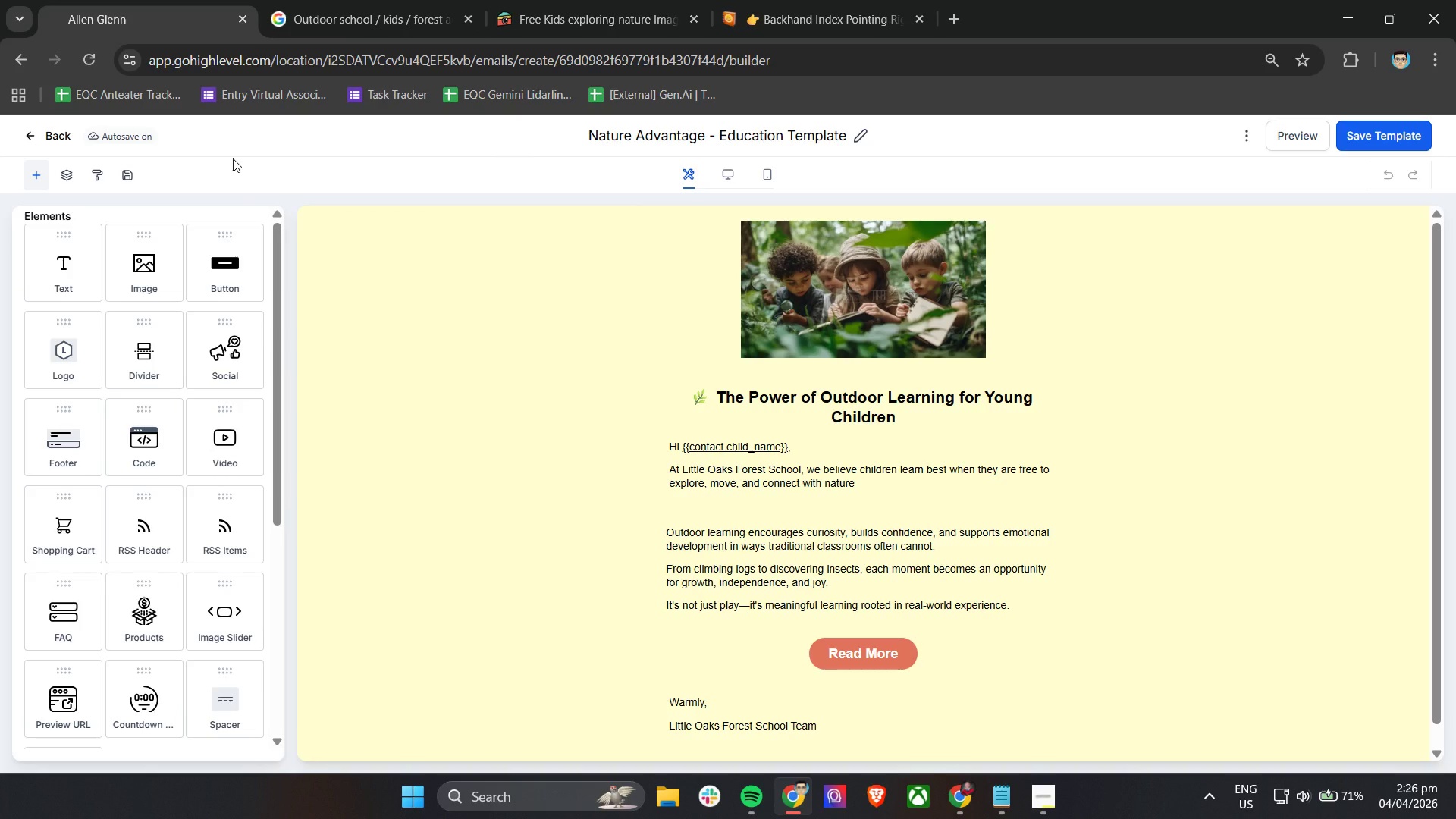 
wait(6.41)
 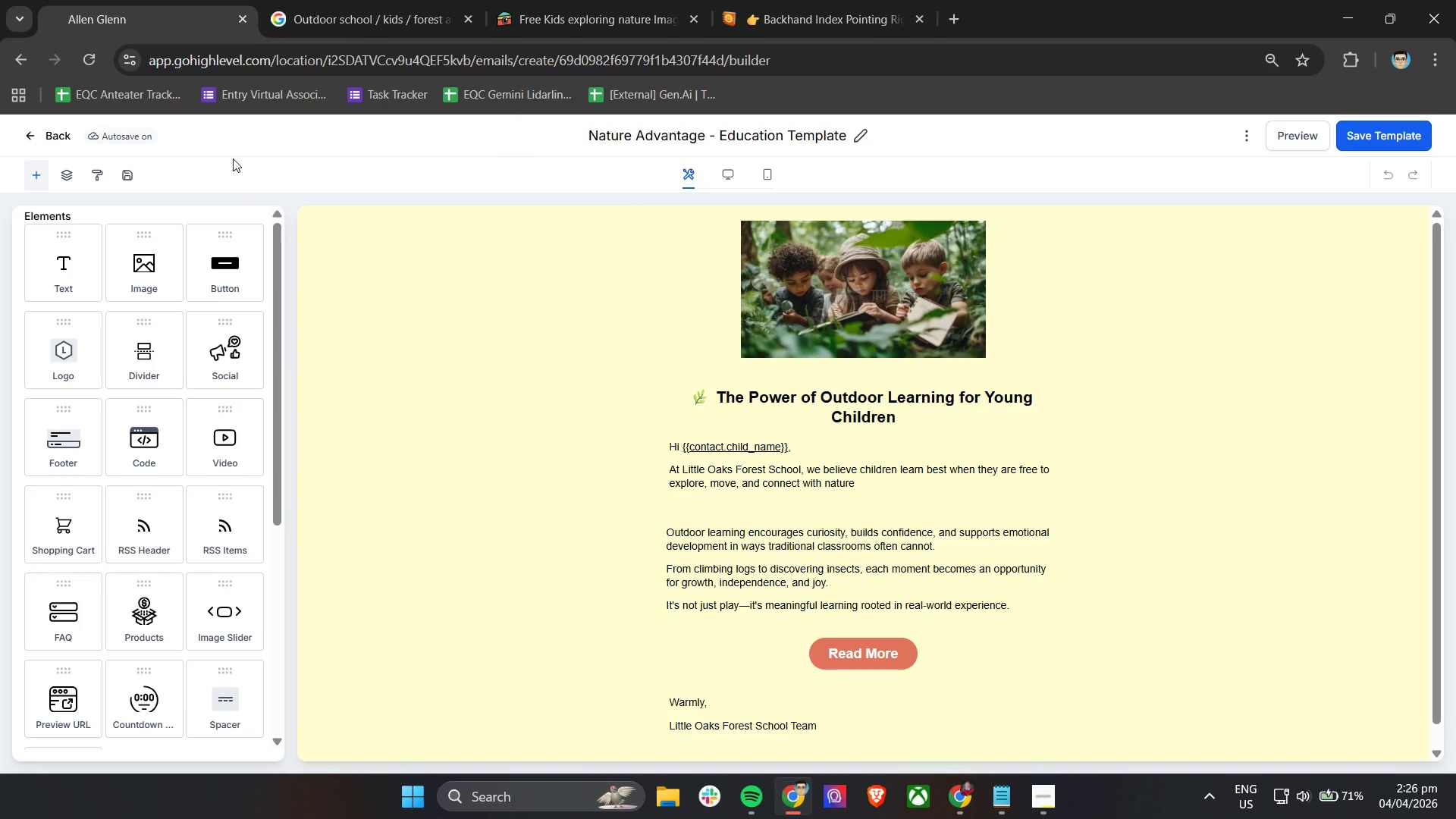 
left_click([1293, 133])
 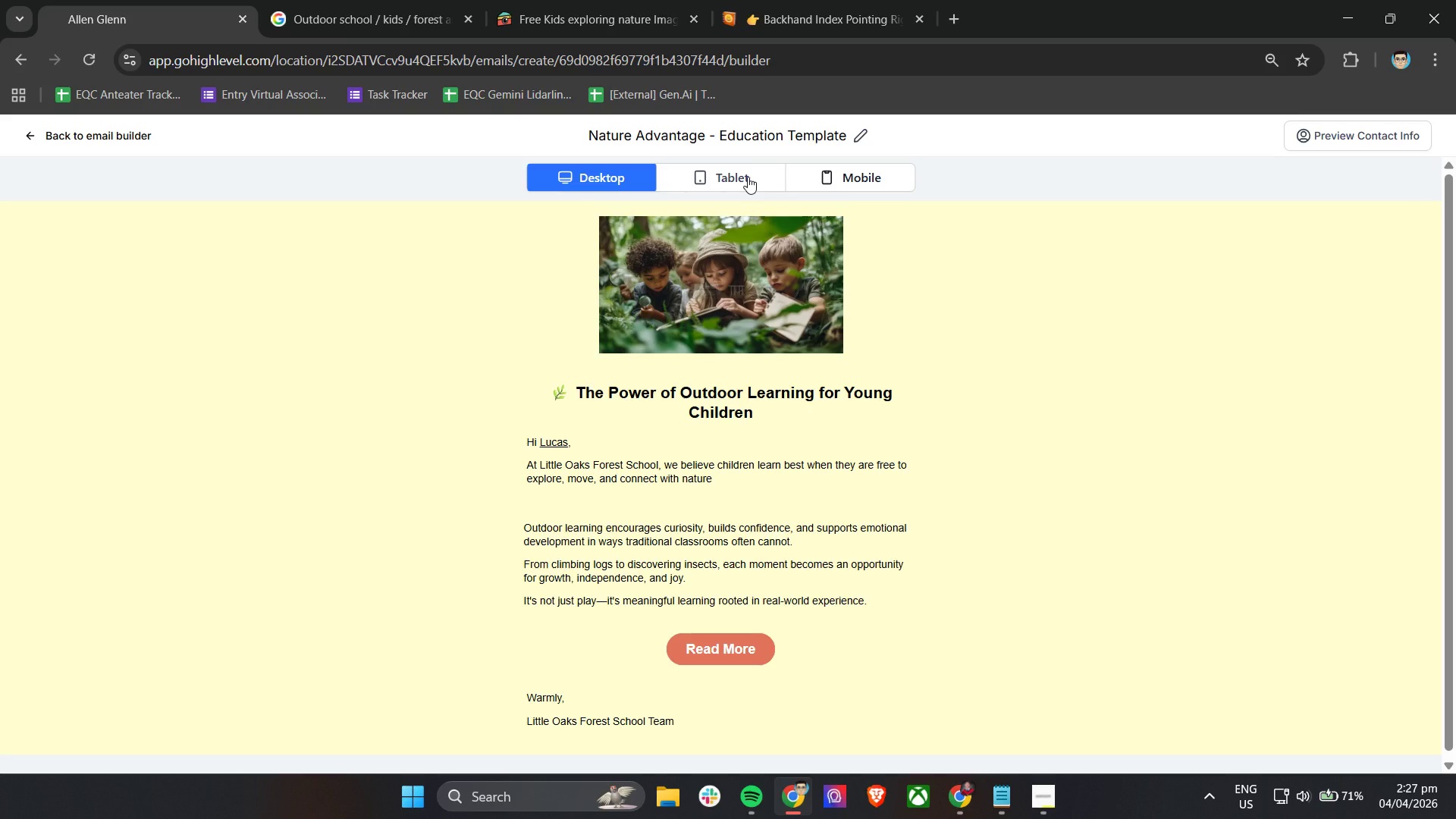 
wait(16.38)
 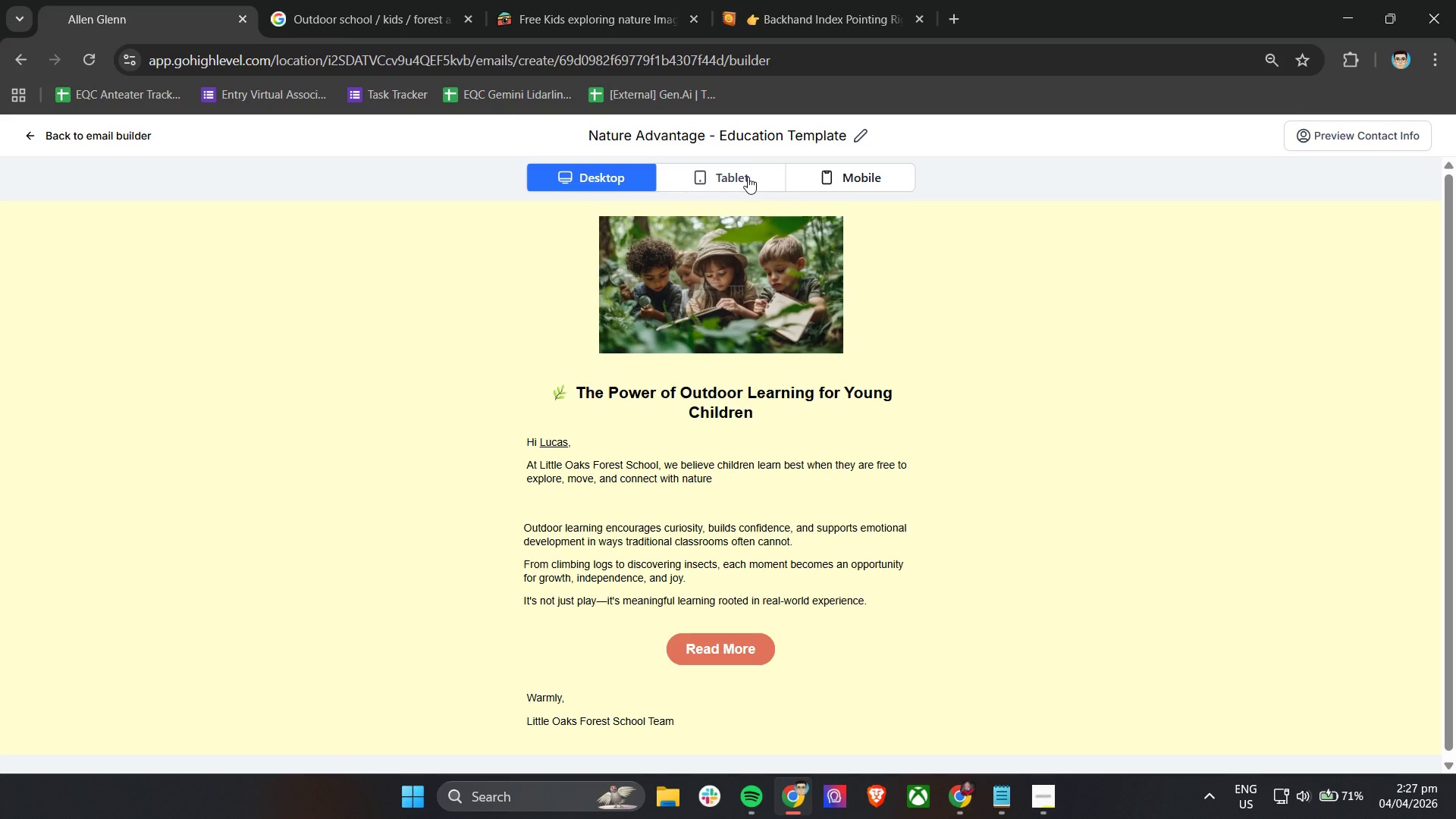 
scroll: coordinate [792, 317], scroll_direction: down, amount: 1.0
 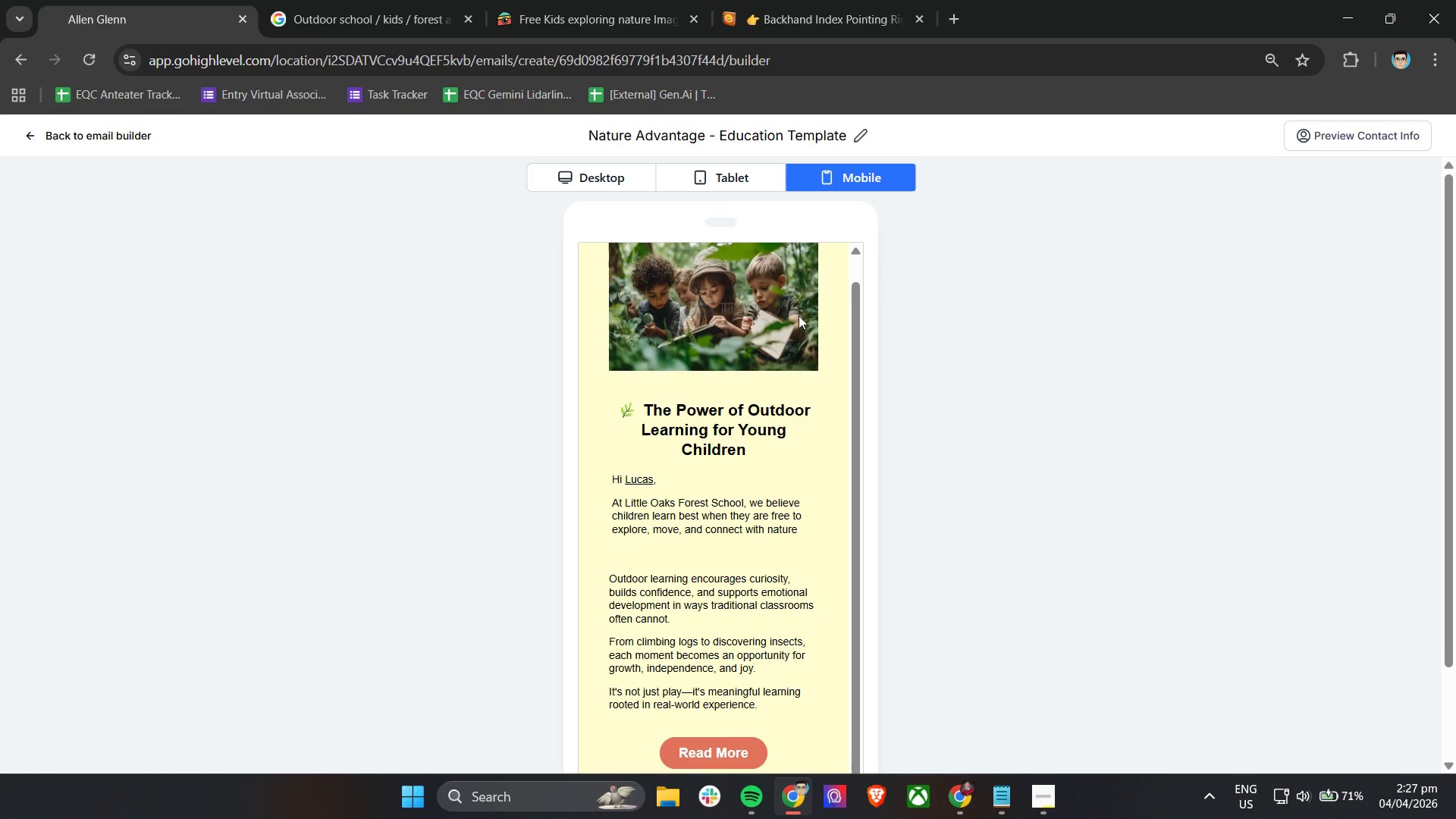 
wait(5.84)
 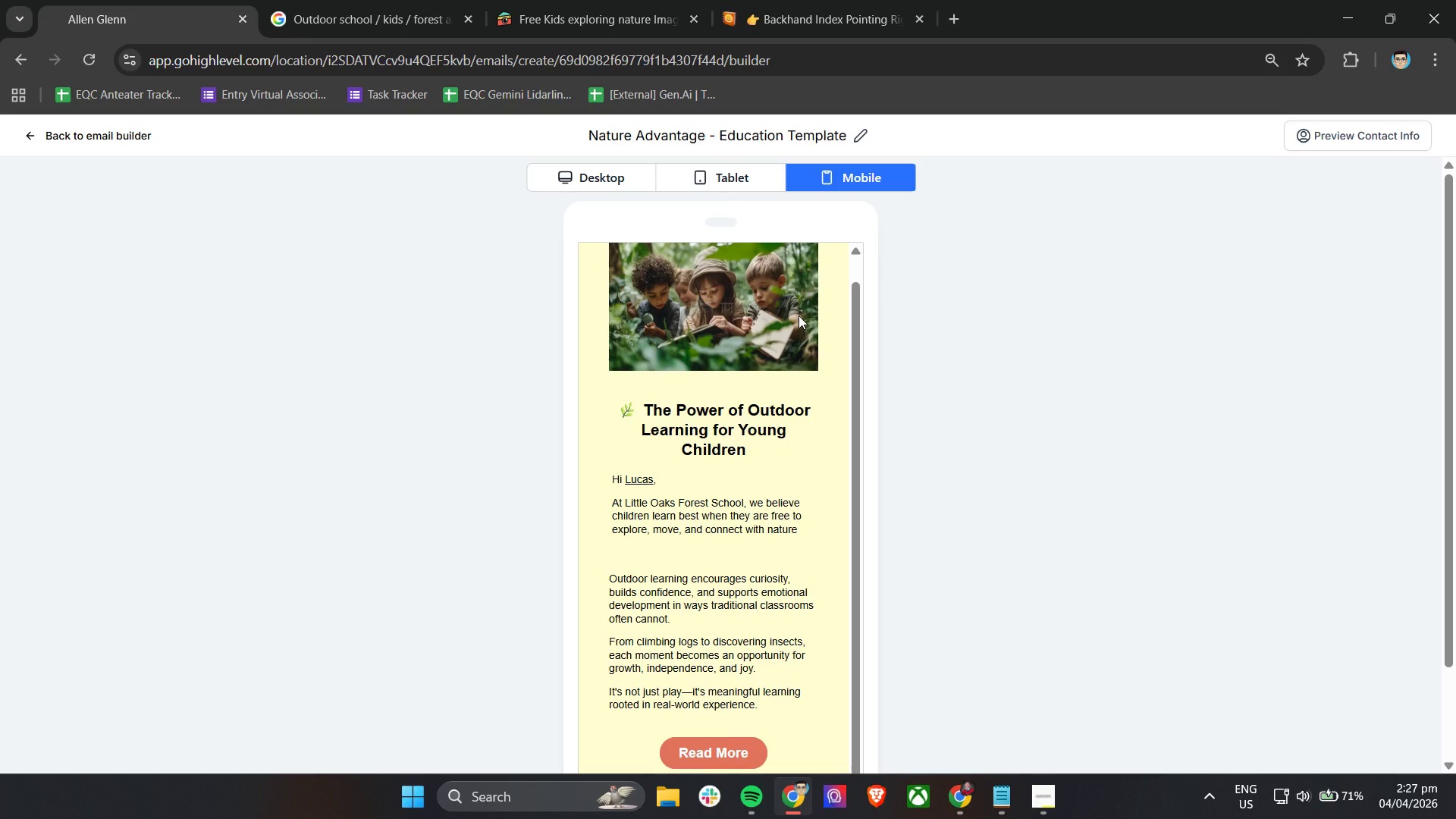 
left_click([43, 135])
 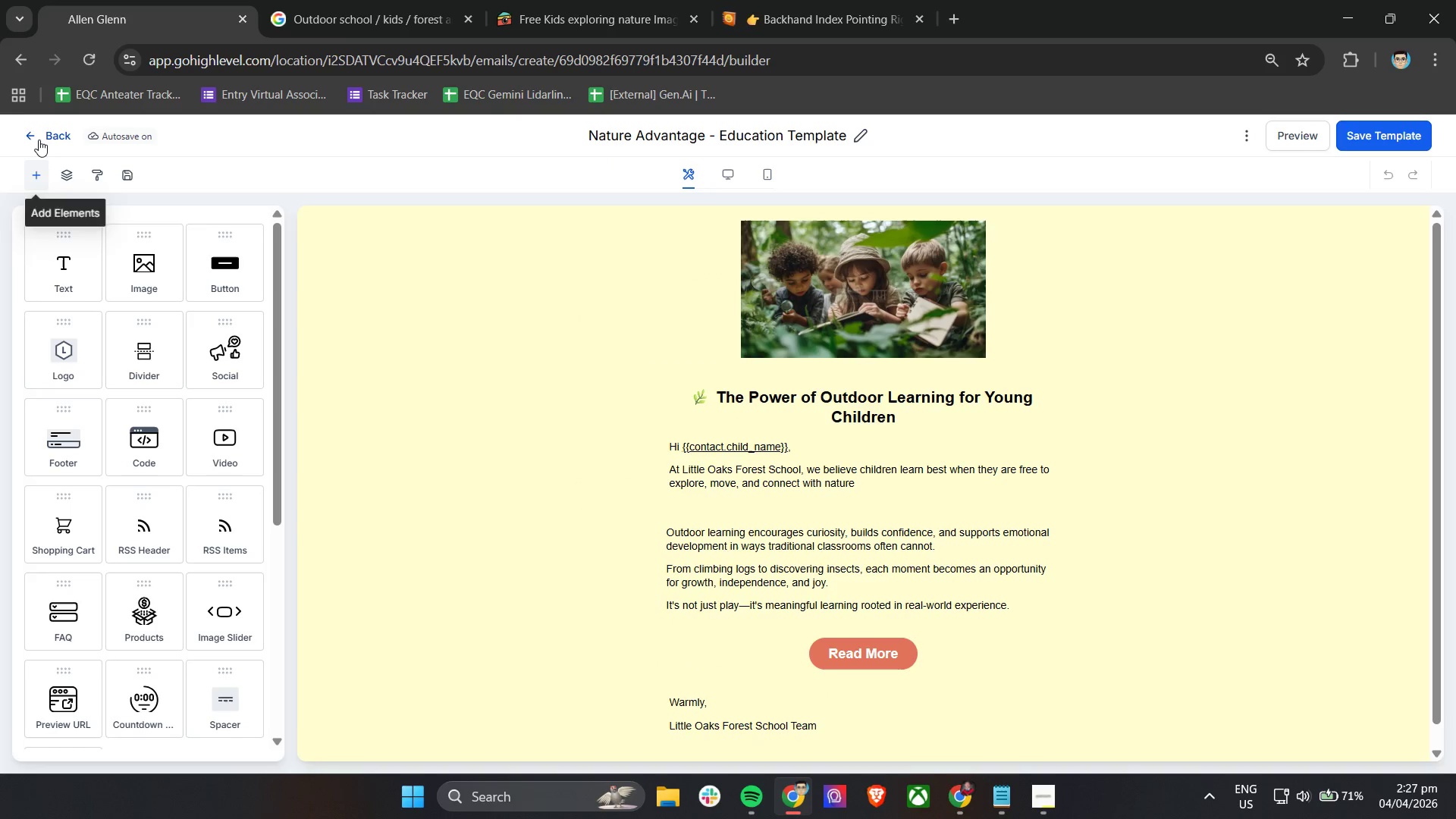 
left_click([39, 139])
 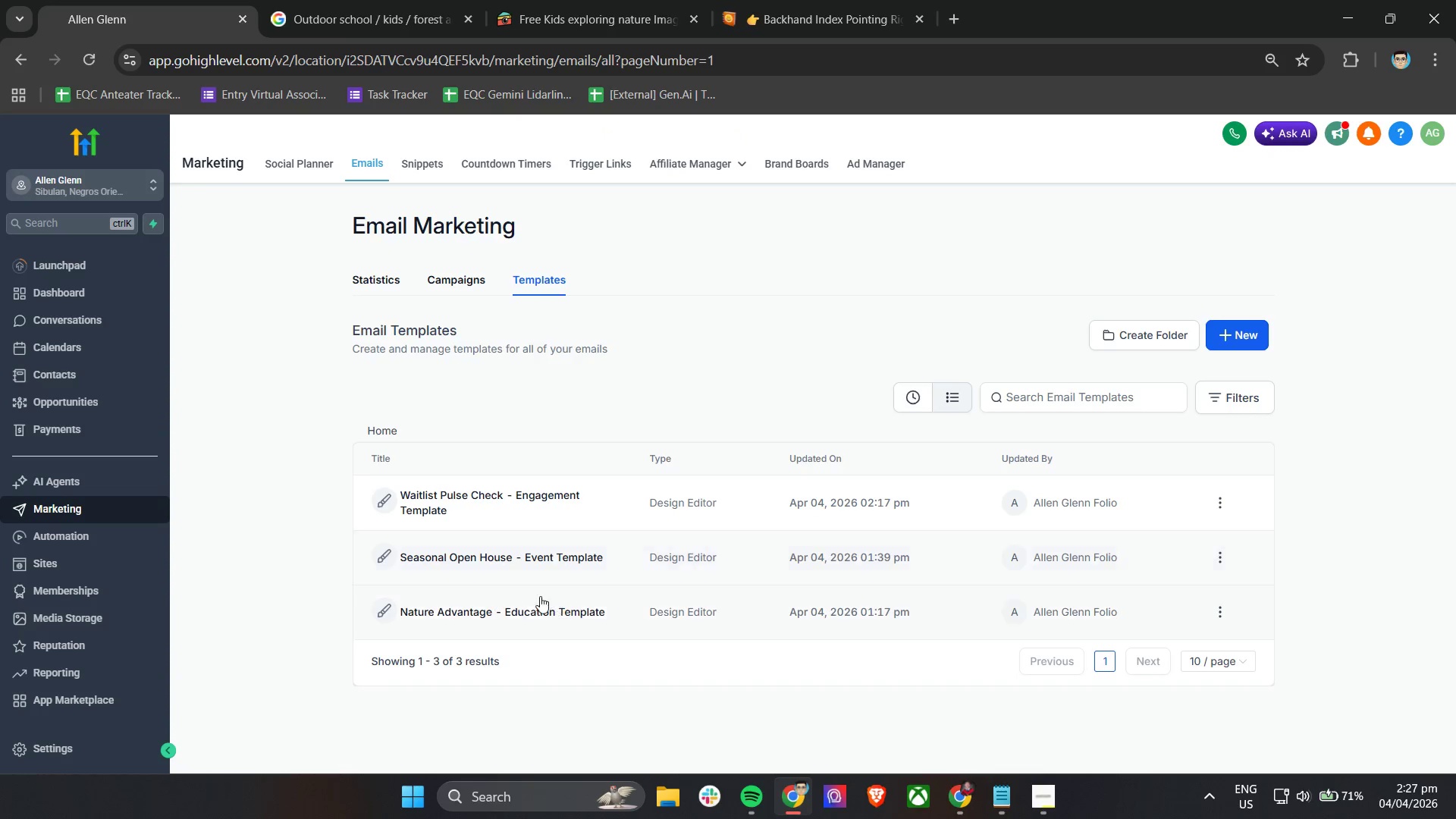 
left_click([535, 562])
 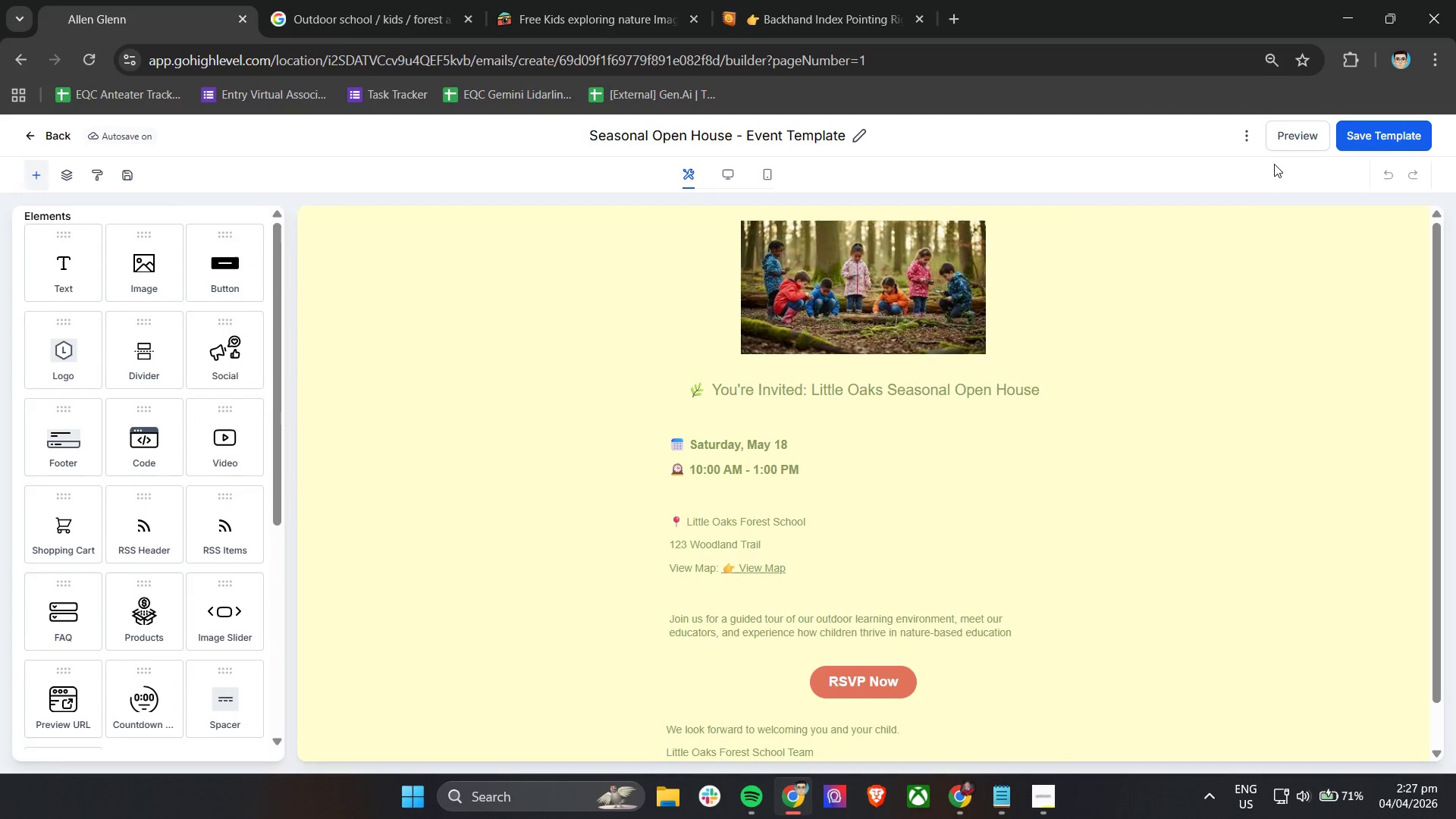 
left_click([1291, 143])
 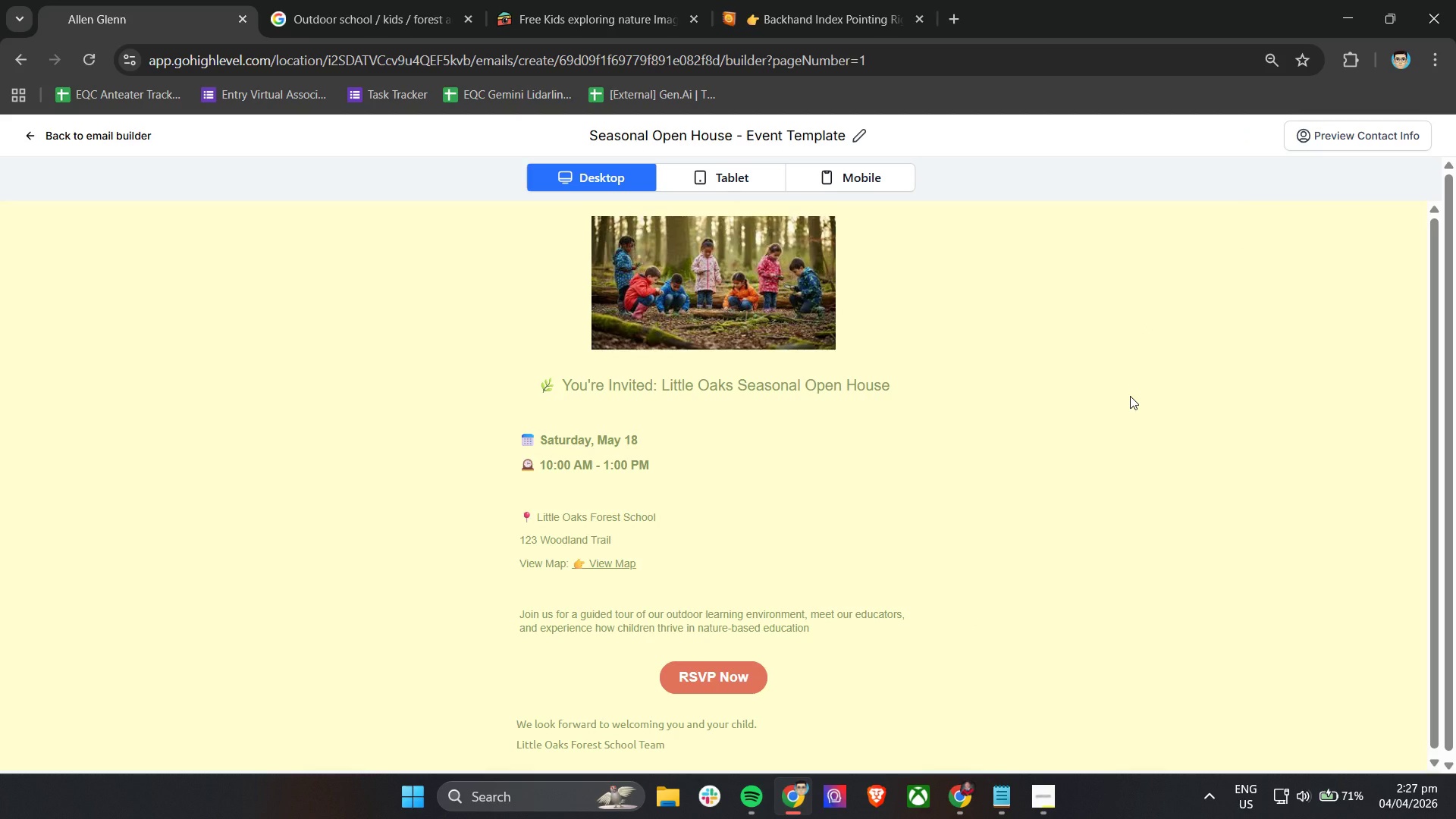 
scroll: coordinate [1130, 396], scroll_direction: down, amount: 1.0
 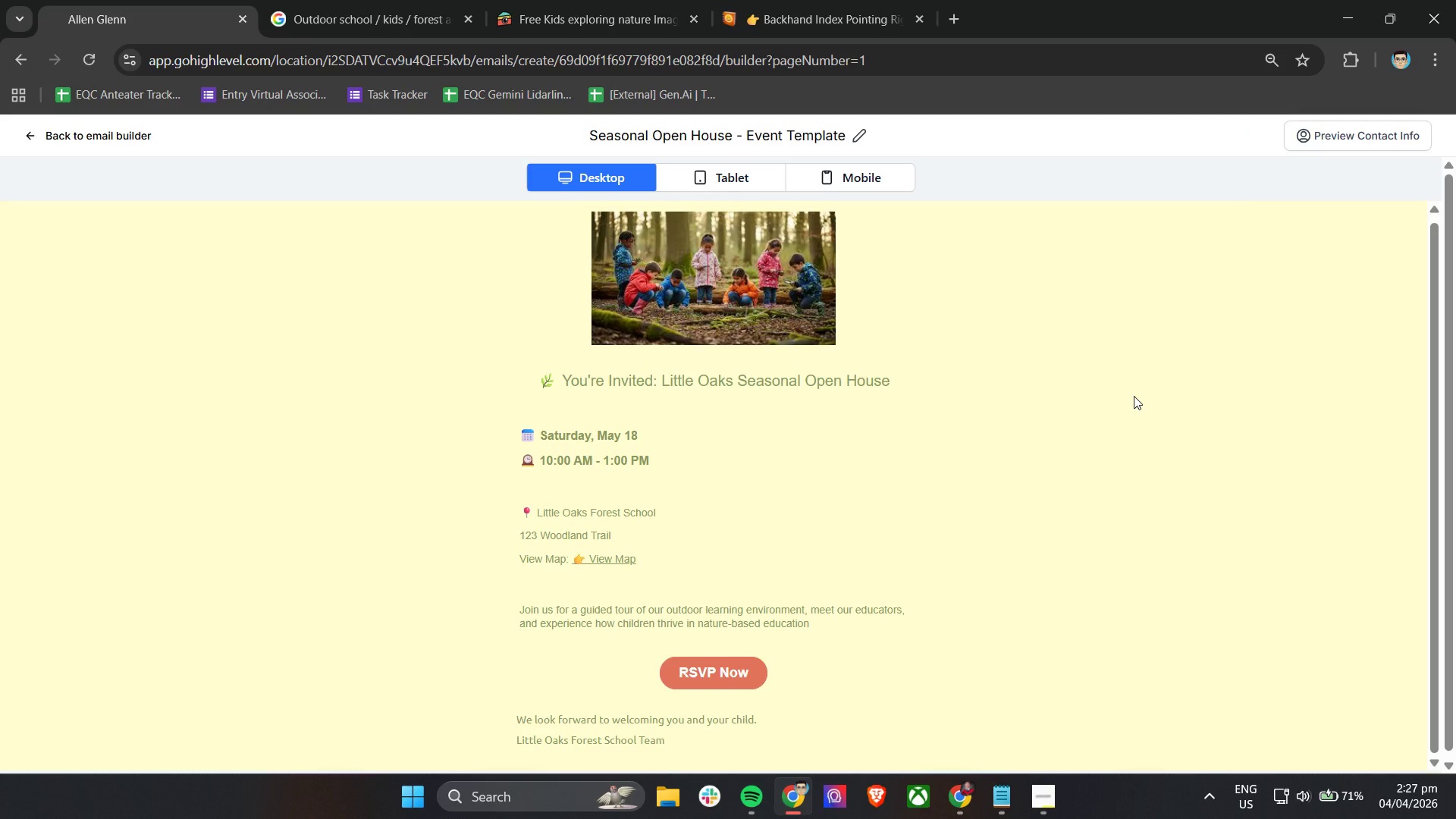 
wait(7.49)
 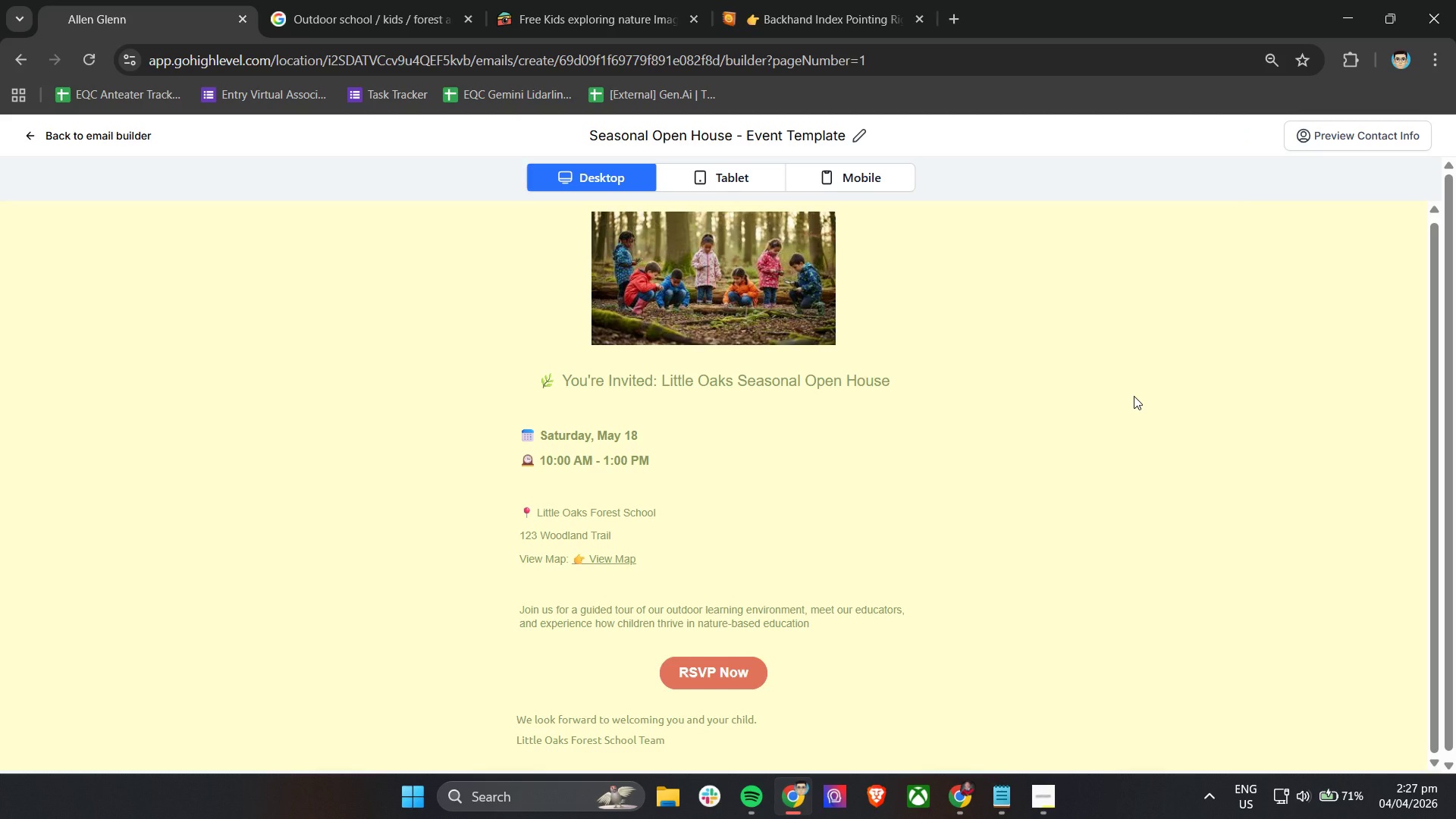 
left_click([1047, 785])